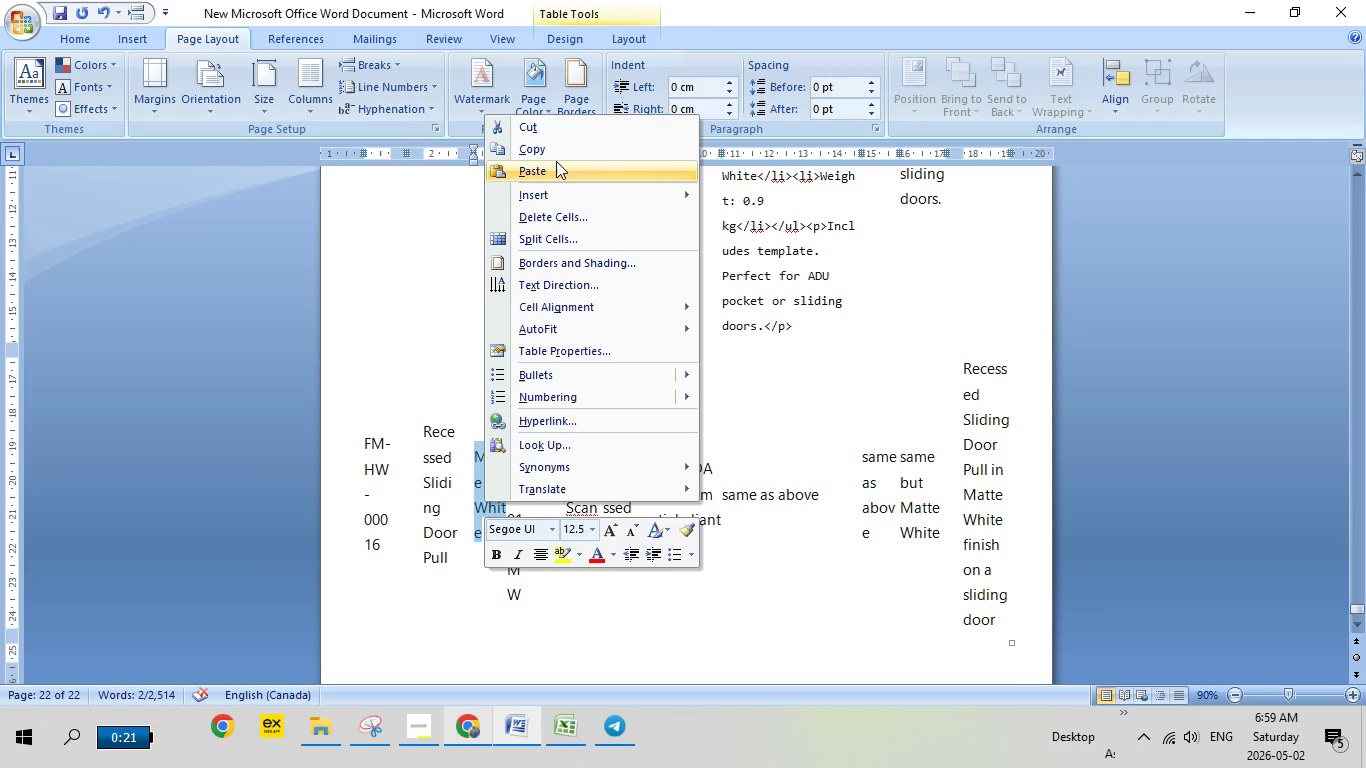 
left_click_drag(start_coordinate=[556, 161], to_coordinate=[556, 150])
 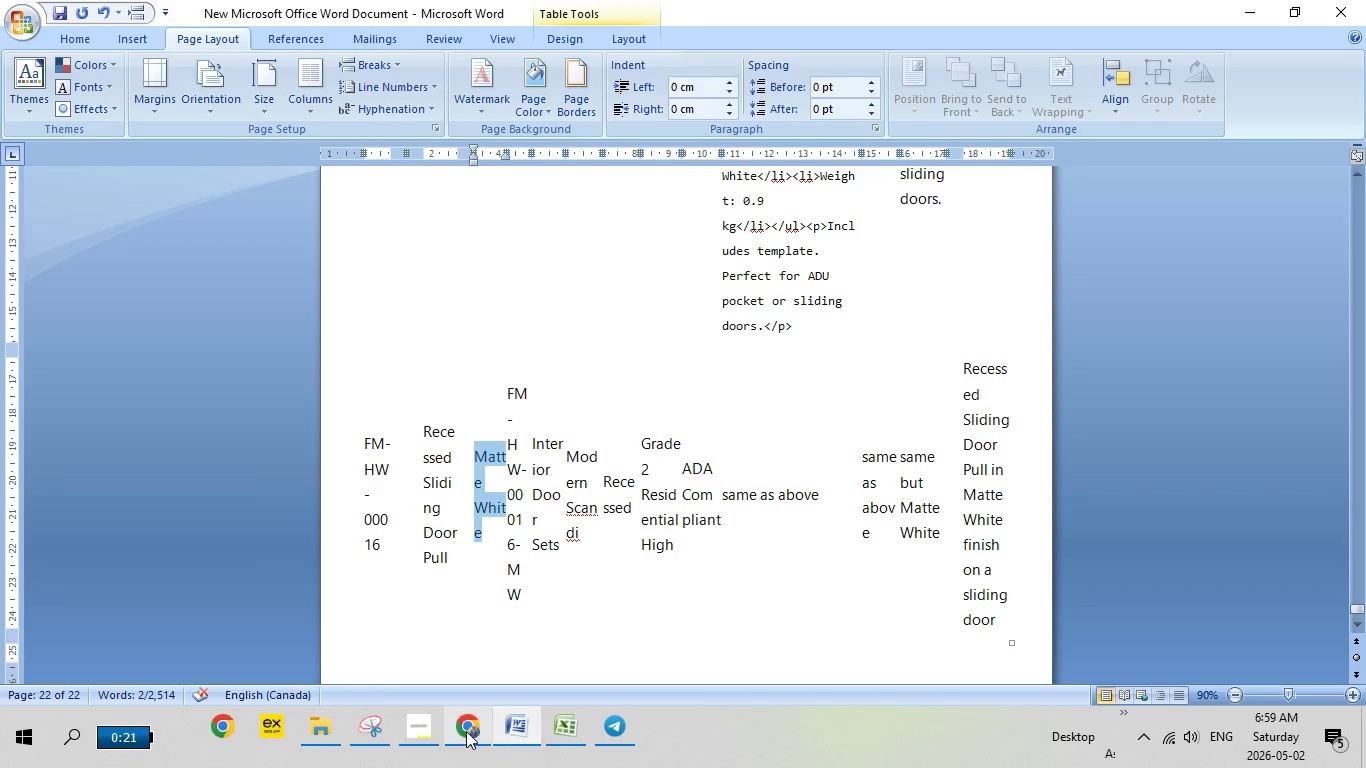 
left_click([466, 731])
 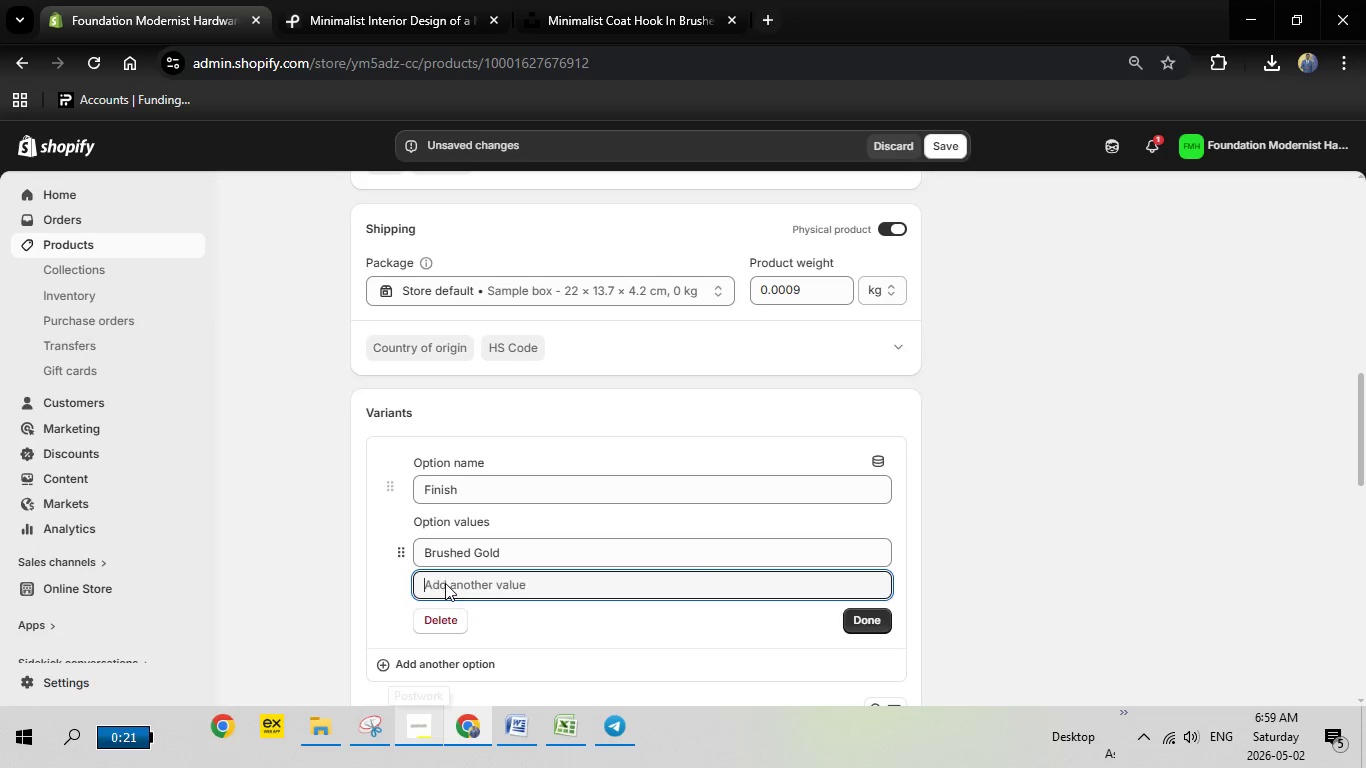 
right_click([447, 583])
 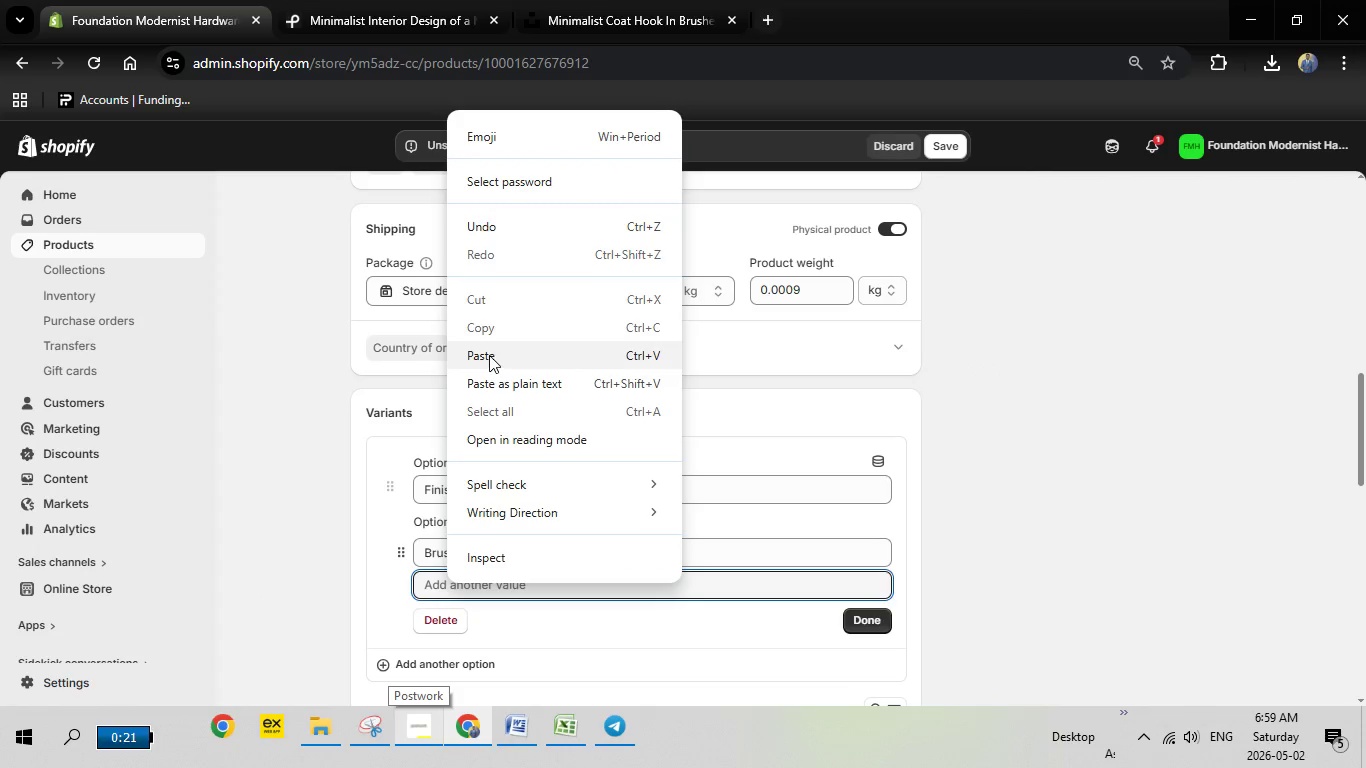 
left_click([489, 355])
 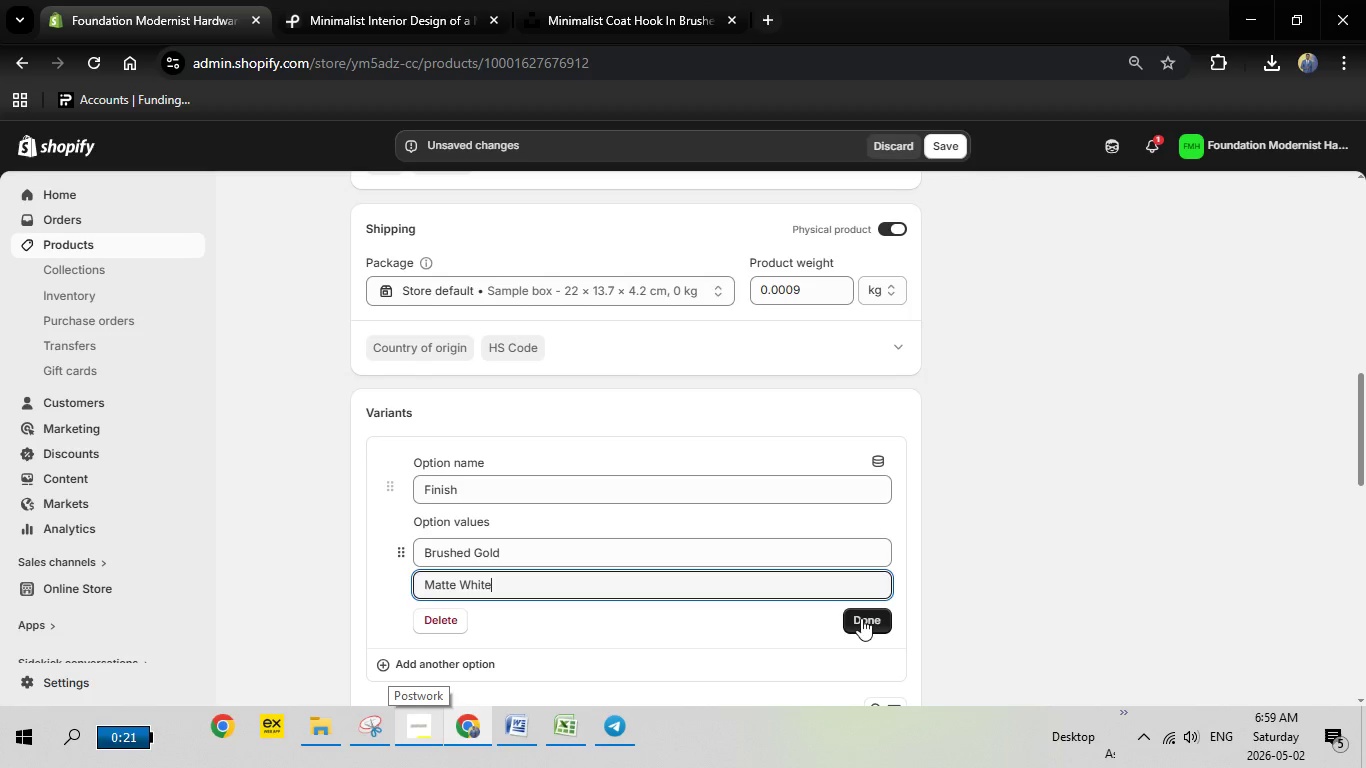 
left_click([861, 618])
 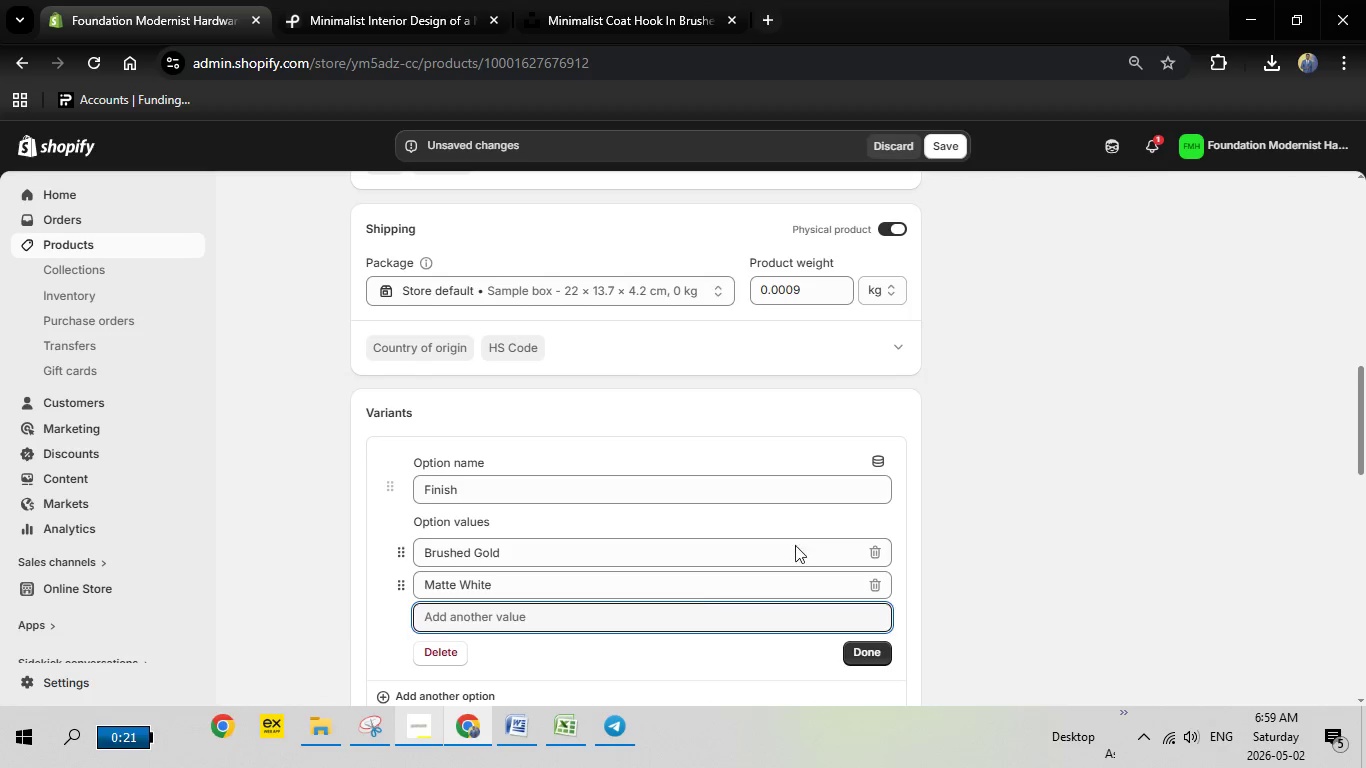 
wait(5.09)
 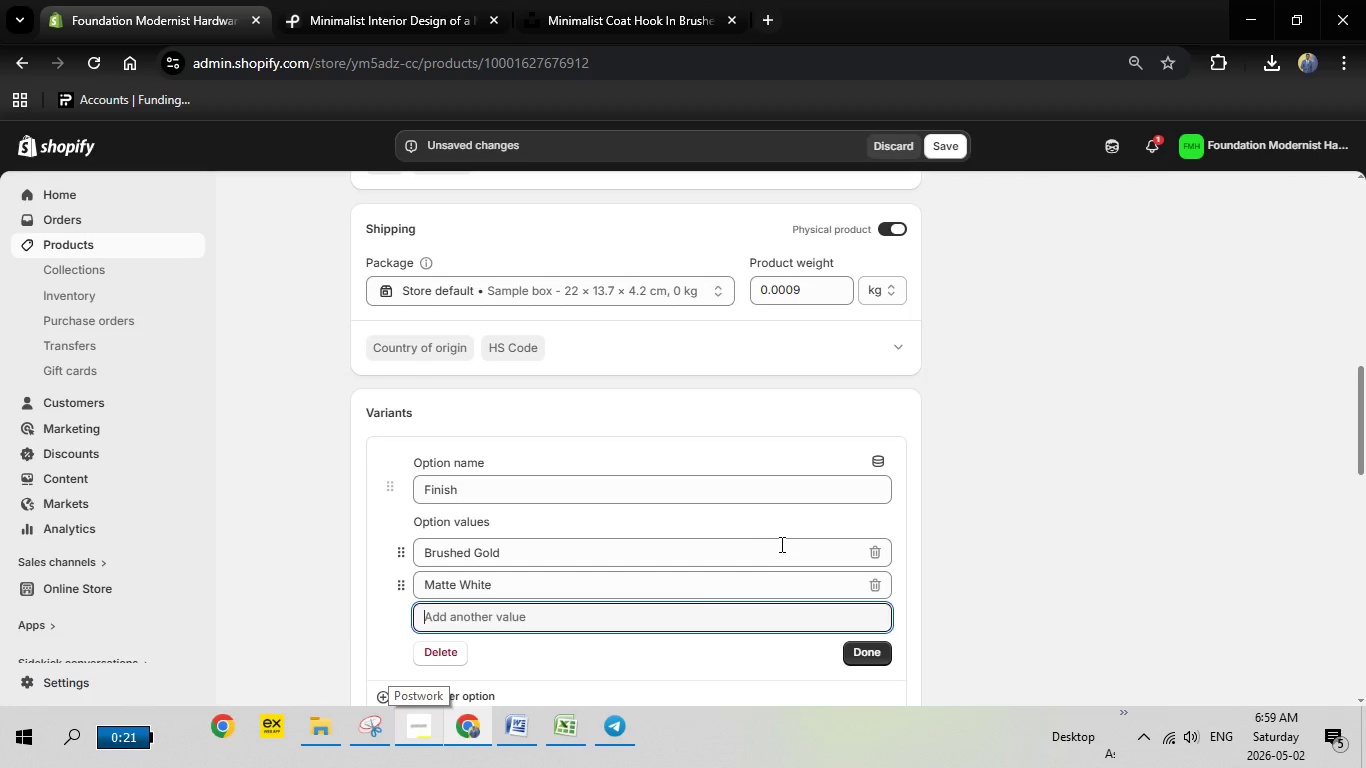 
left_click([879, 659])
 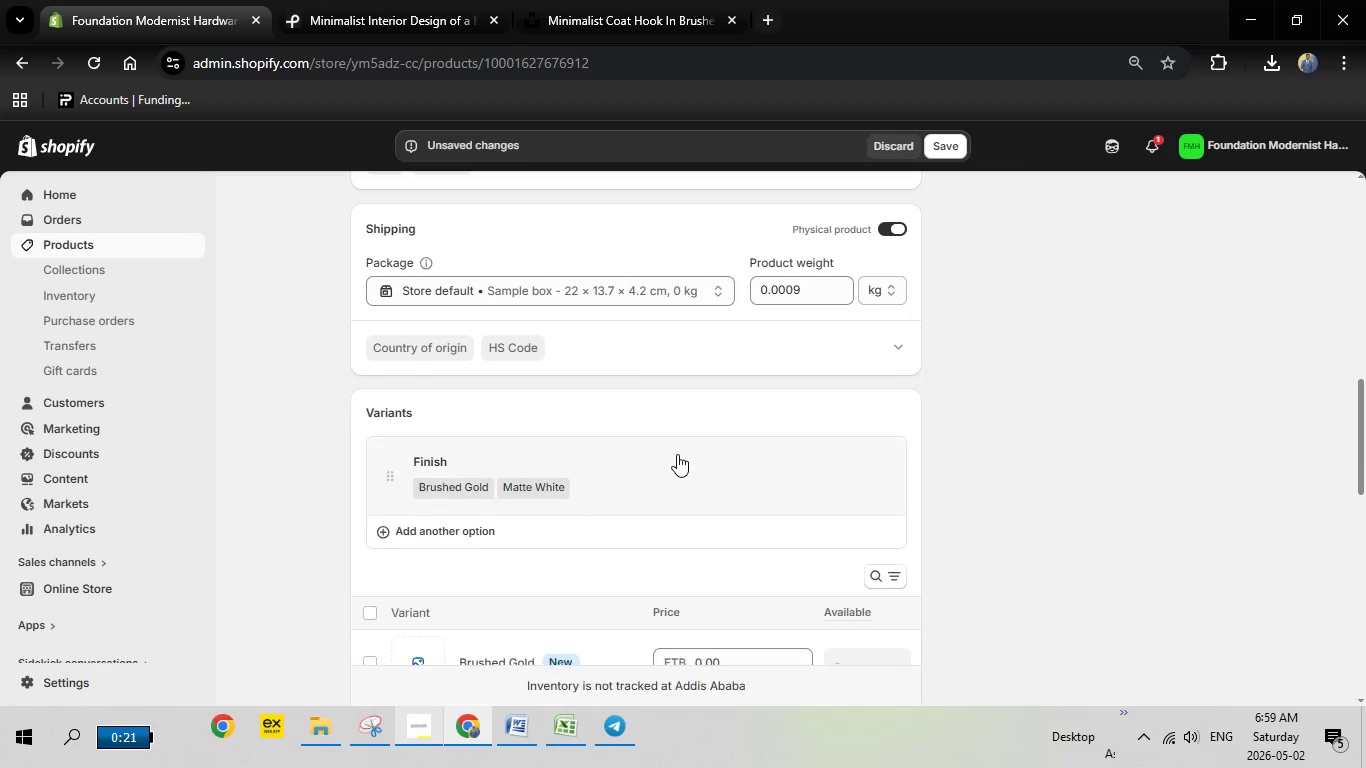 
scroll: coordinate [677, 454], scroll_direction: down, amount: 2.0
 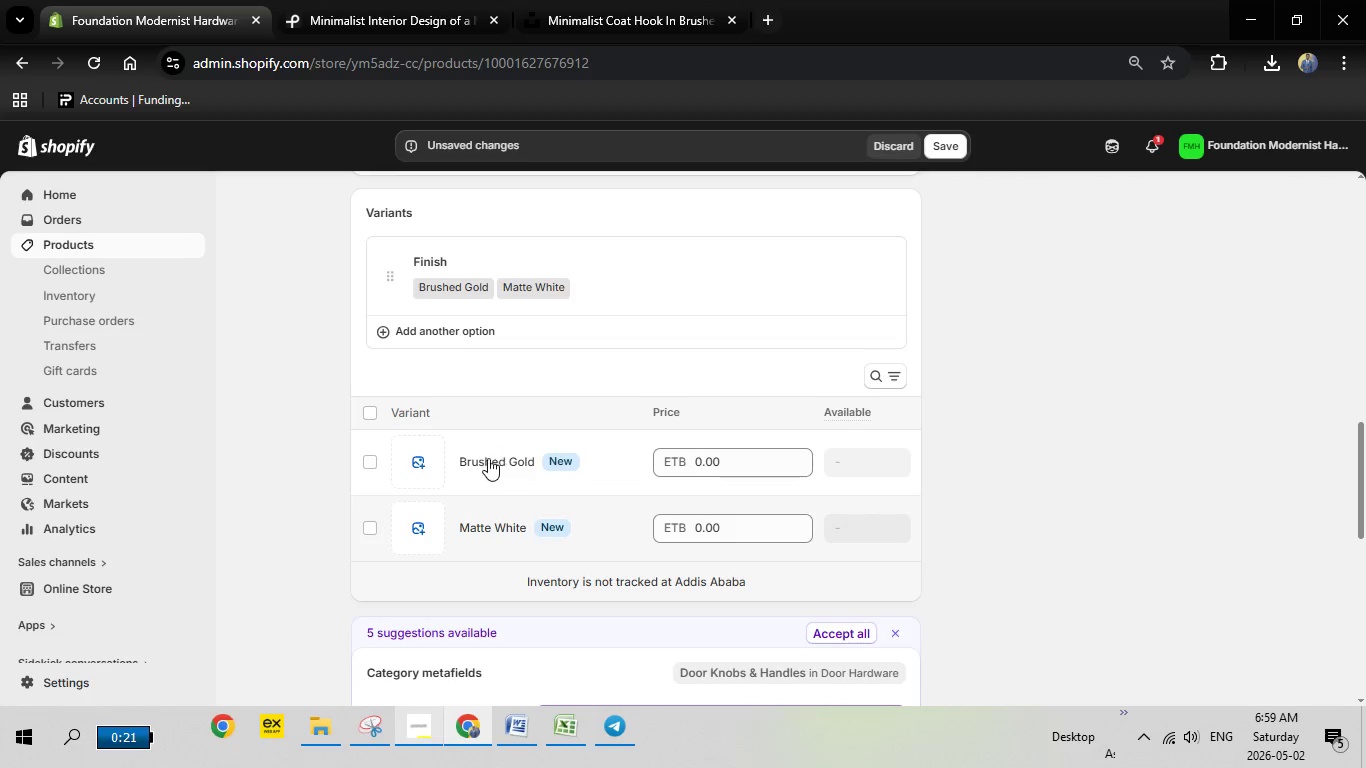 
left_click([484, 460])
 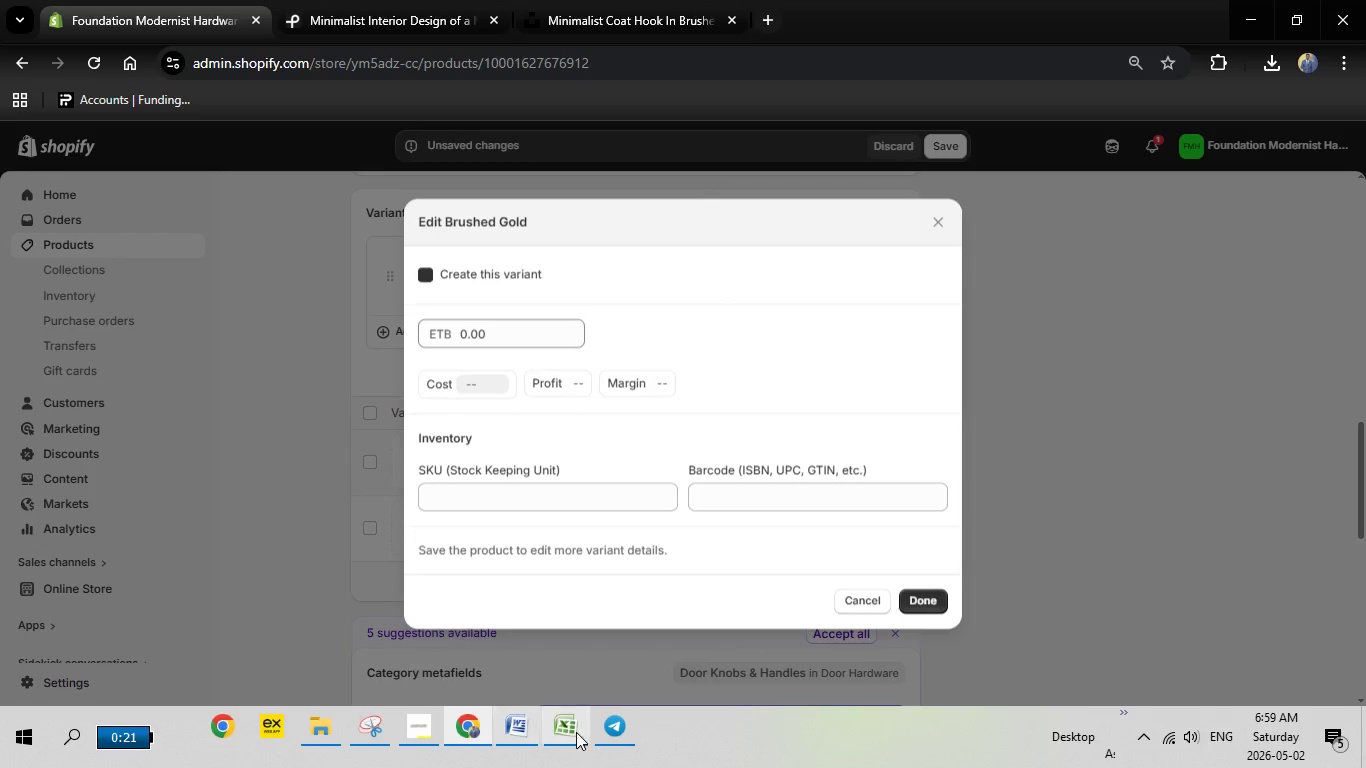 
left_click([576, 732])
 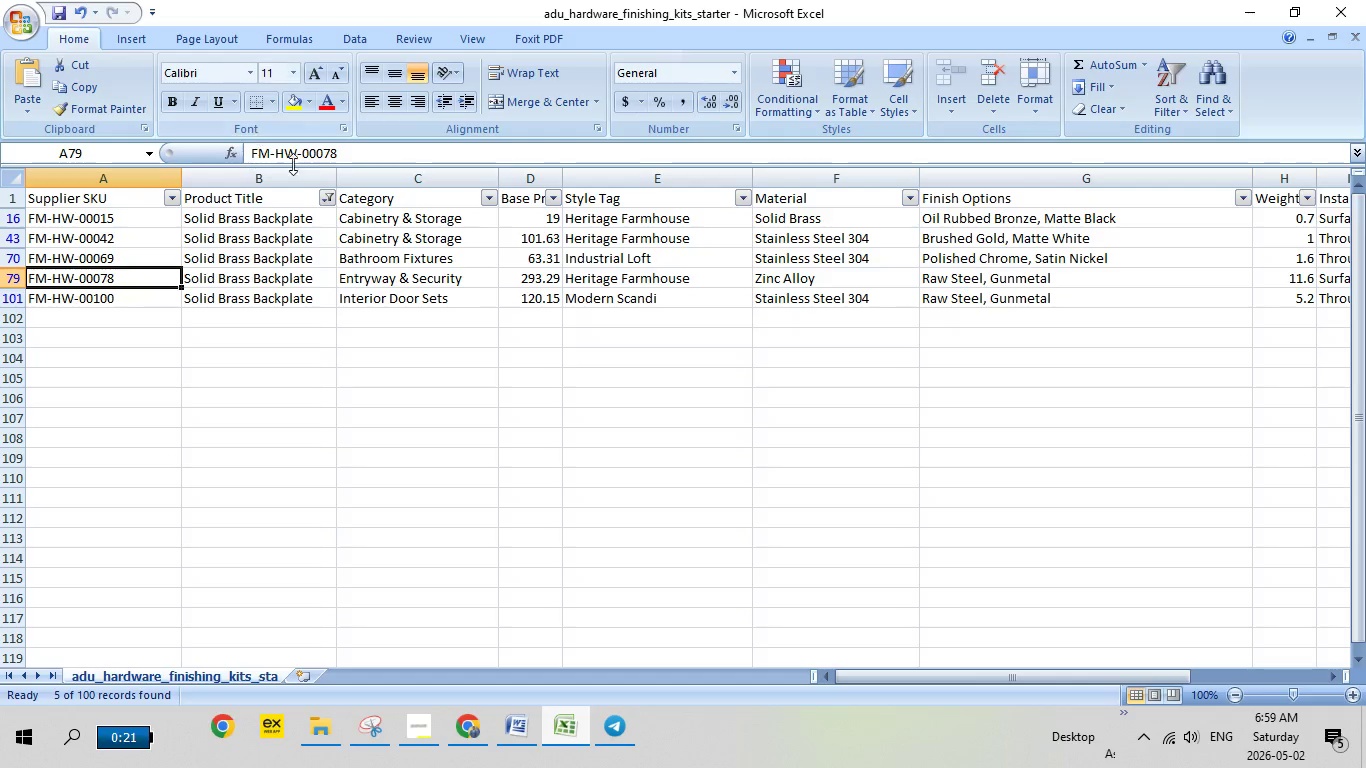 
left_click([327, 195])
 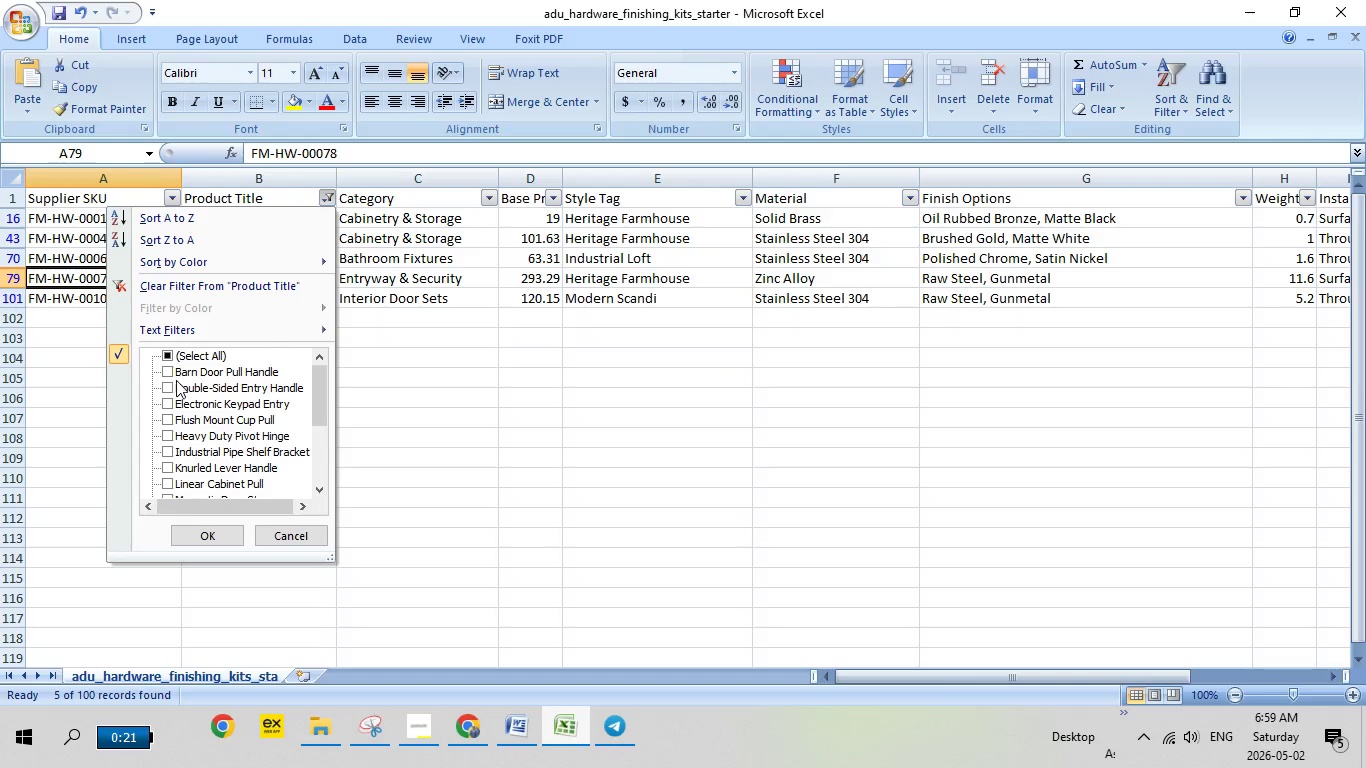 
scroll: coordinate [178, 379], scroll_direction: down, amount: 5.0
 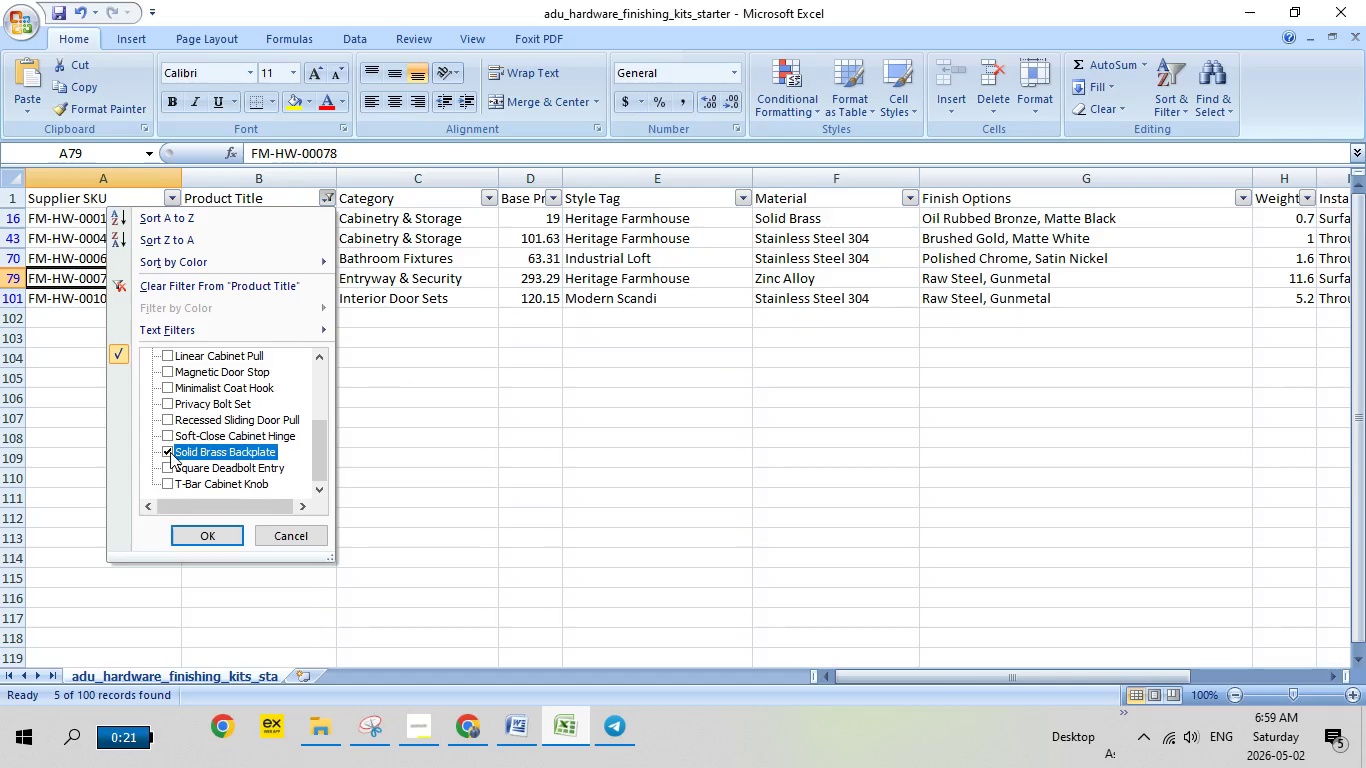 
left_click([170, 452])
 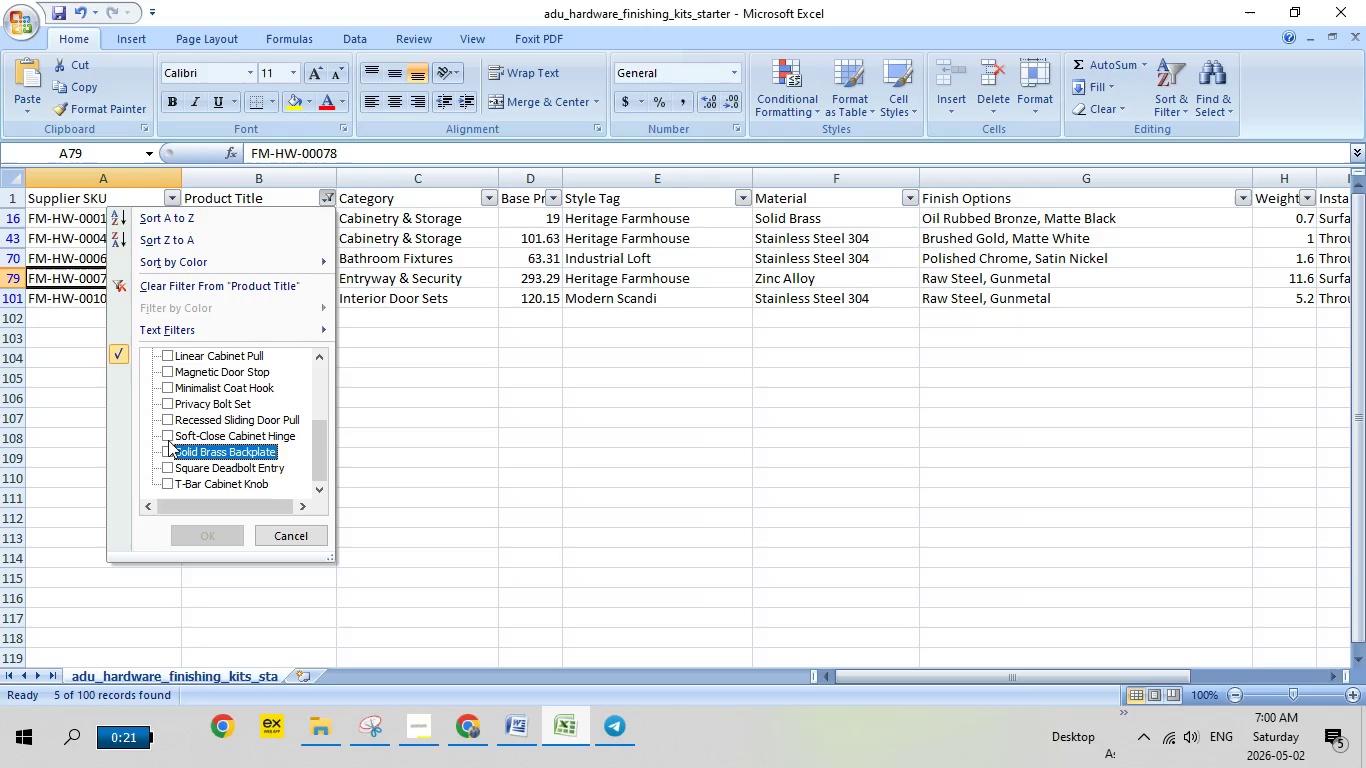 
left_click([165, 422])
 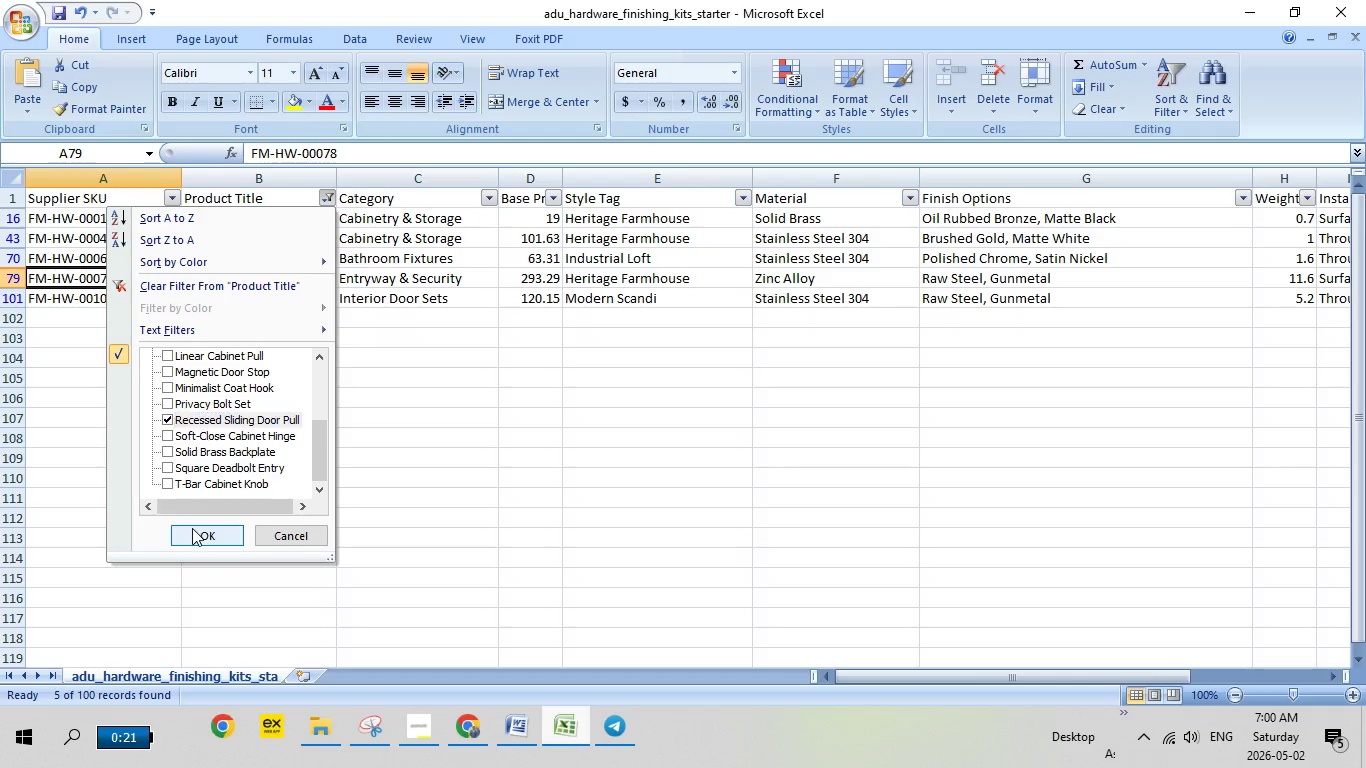 
left_click([192, 528])
 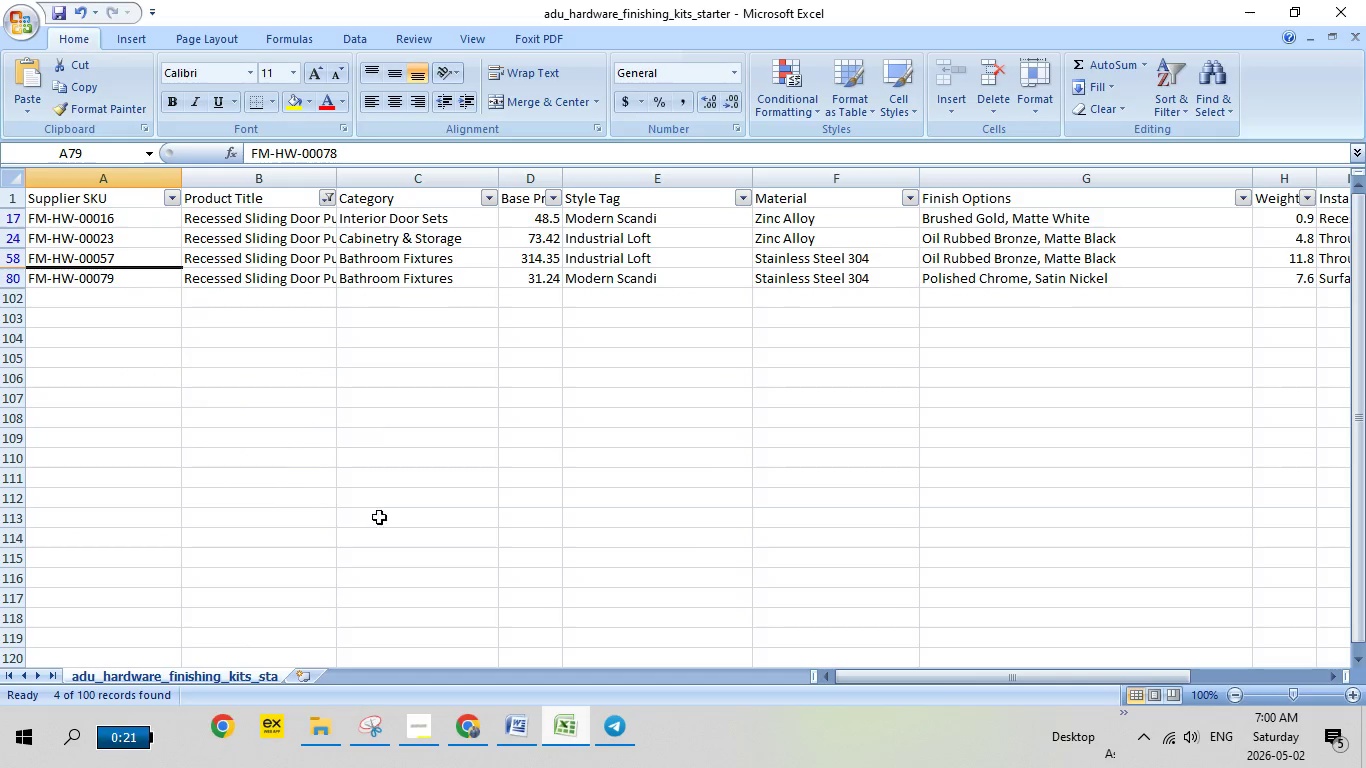 
left_click([476, 737])
 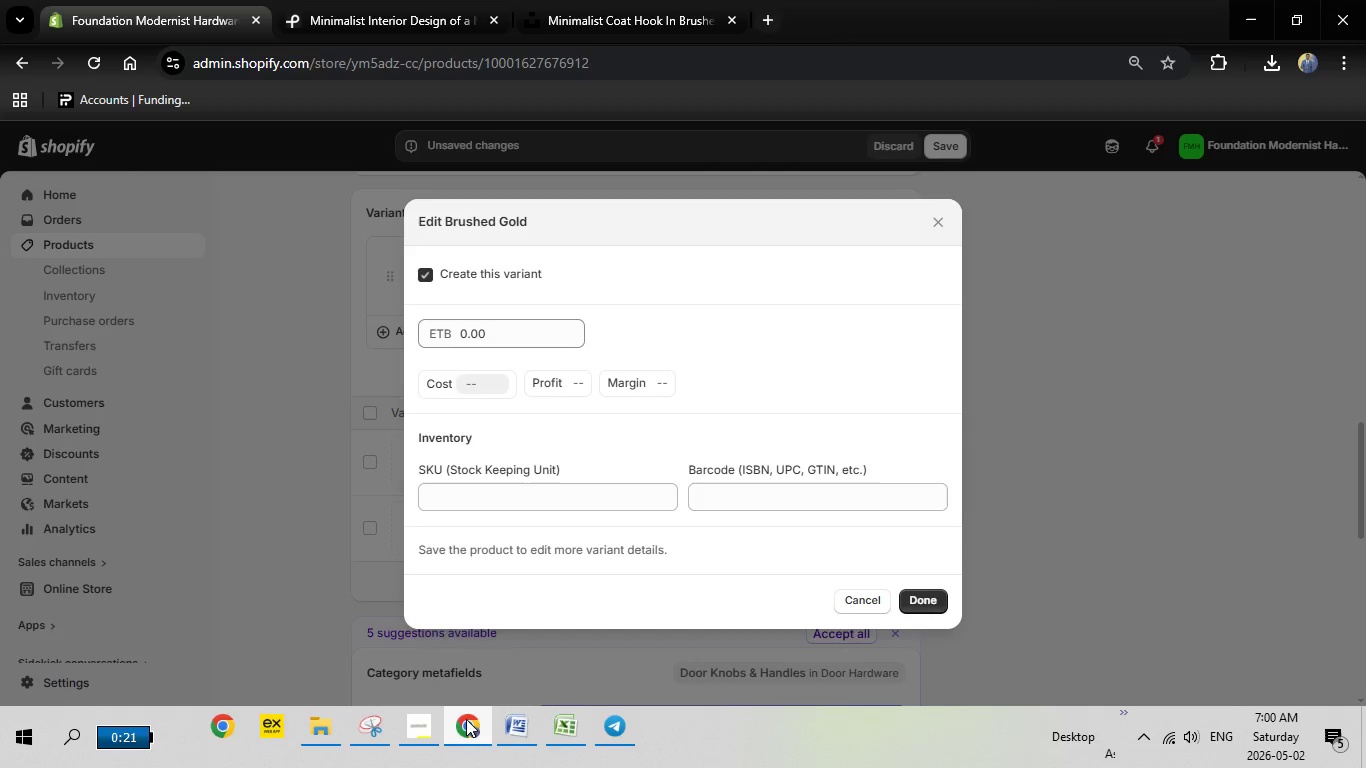 
left_click([463, 727])
 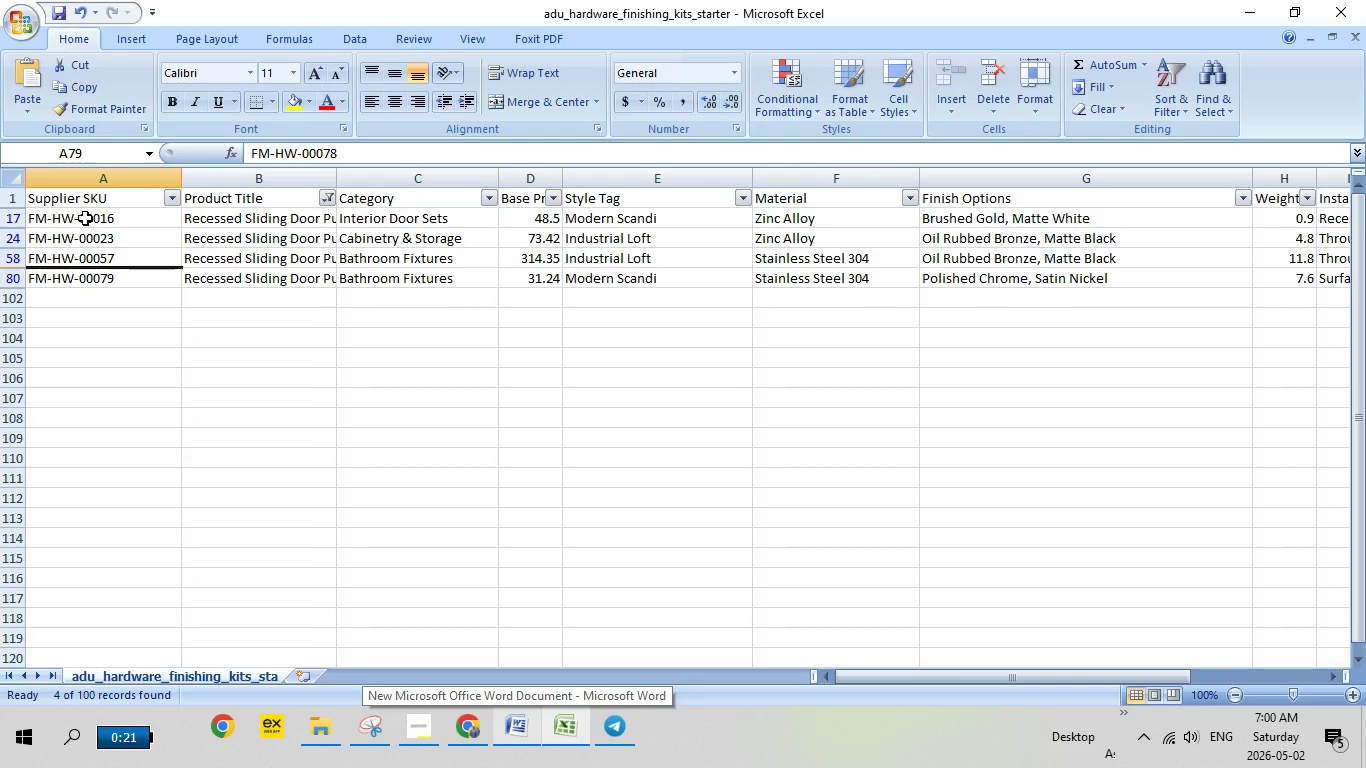 
wait(7.74)
 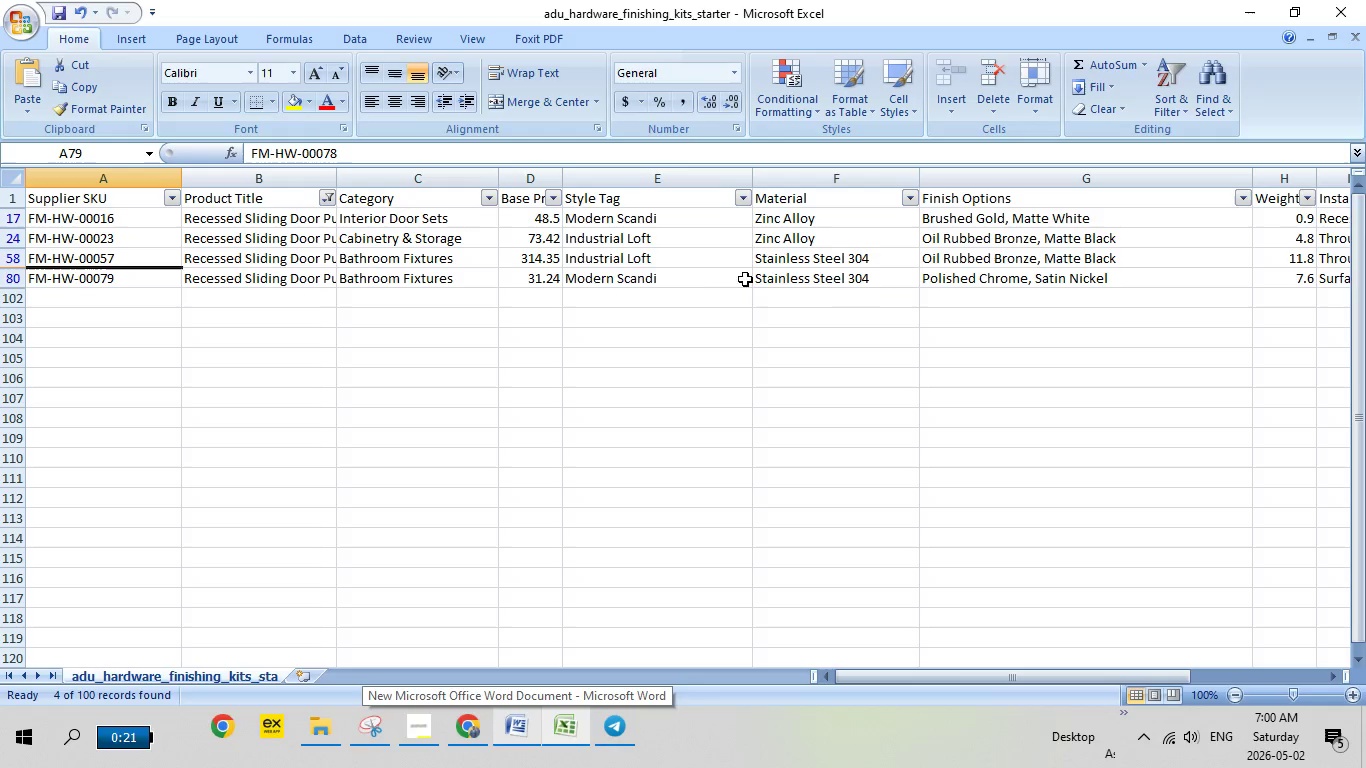 
left_click([85, 218])
 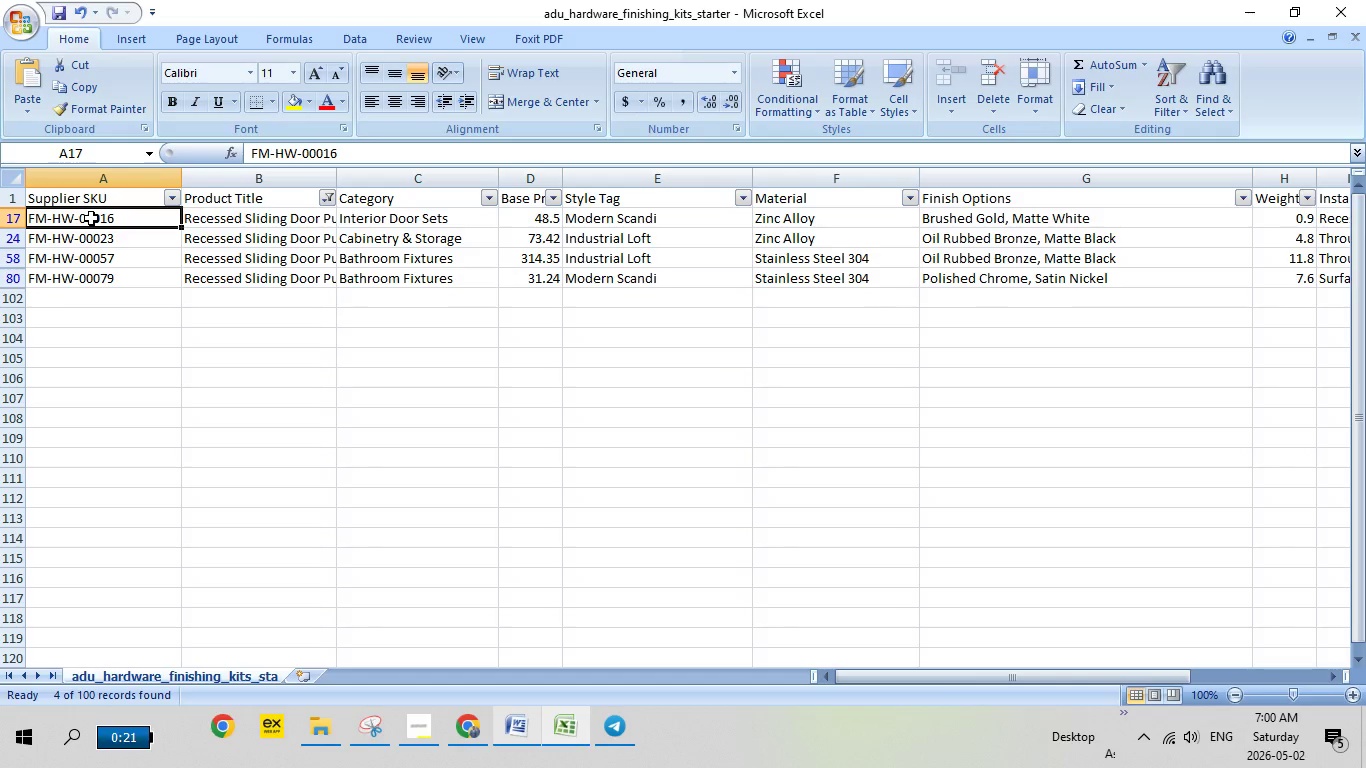 
right_click([91, 218])
 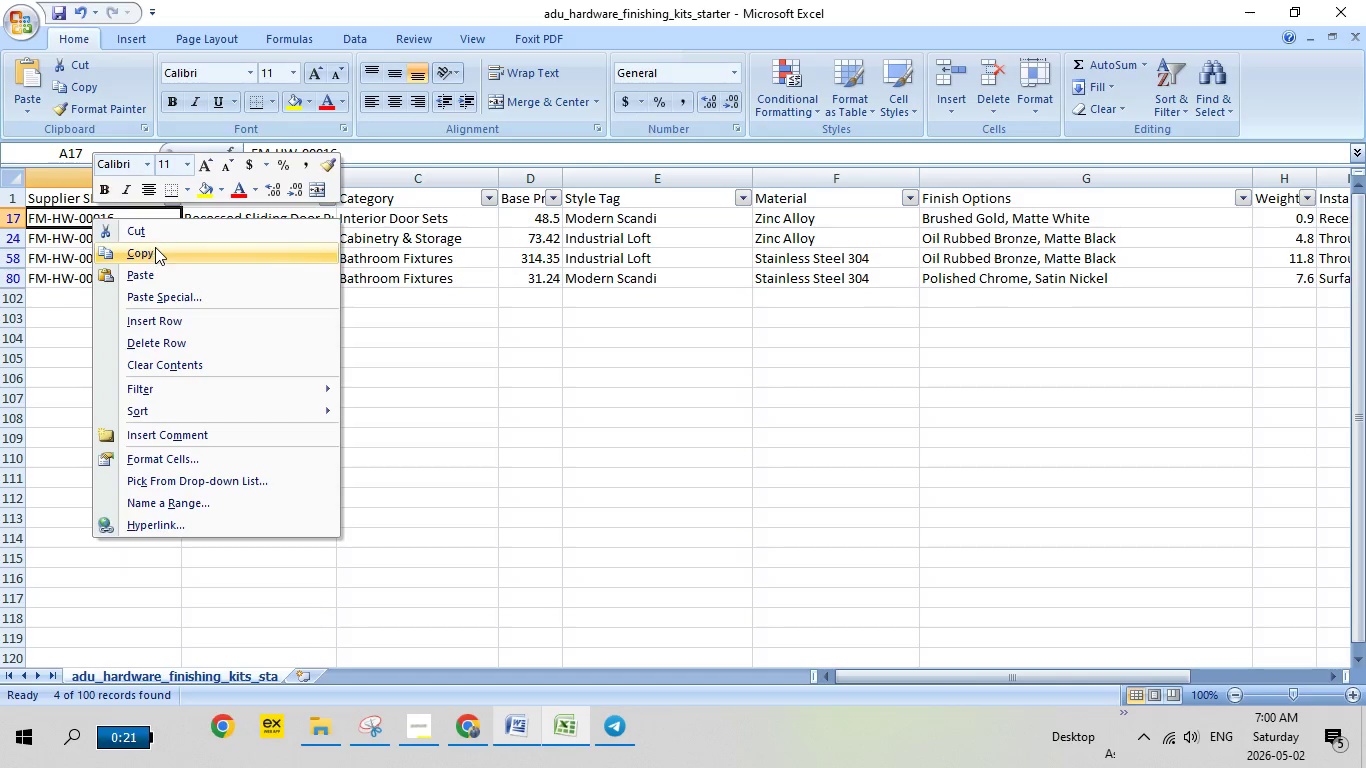 
left_click([155, 247])
 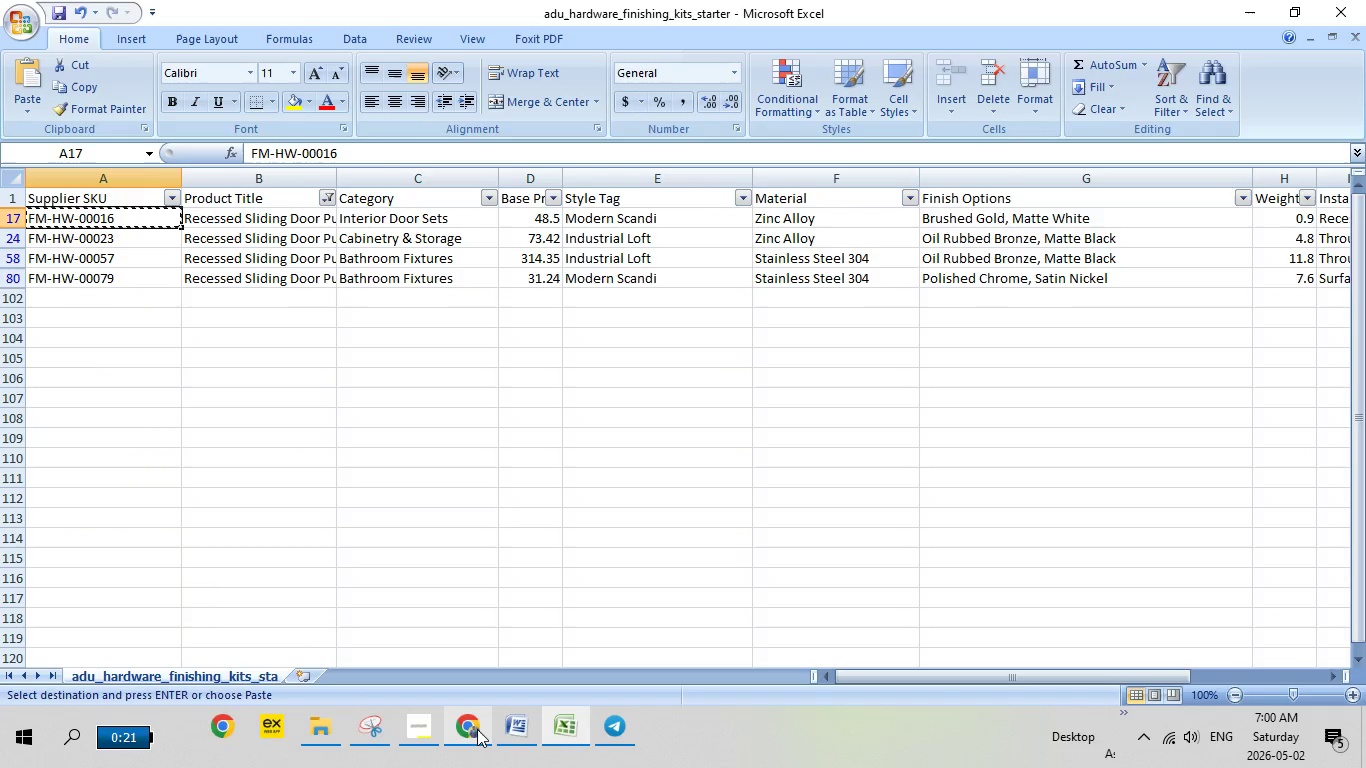 
left_click([477, 729])
 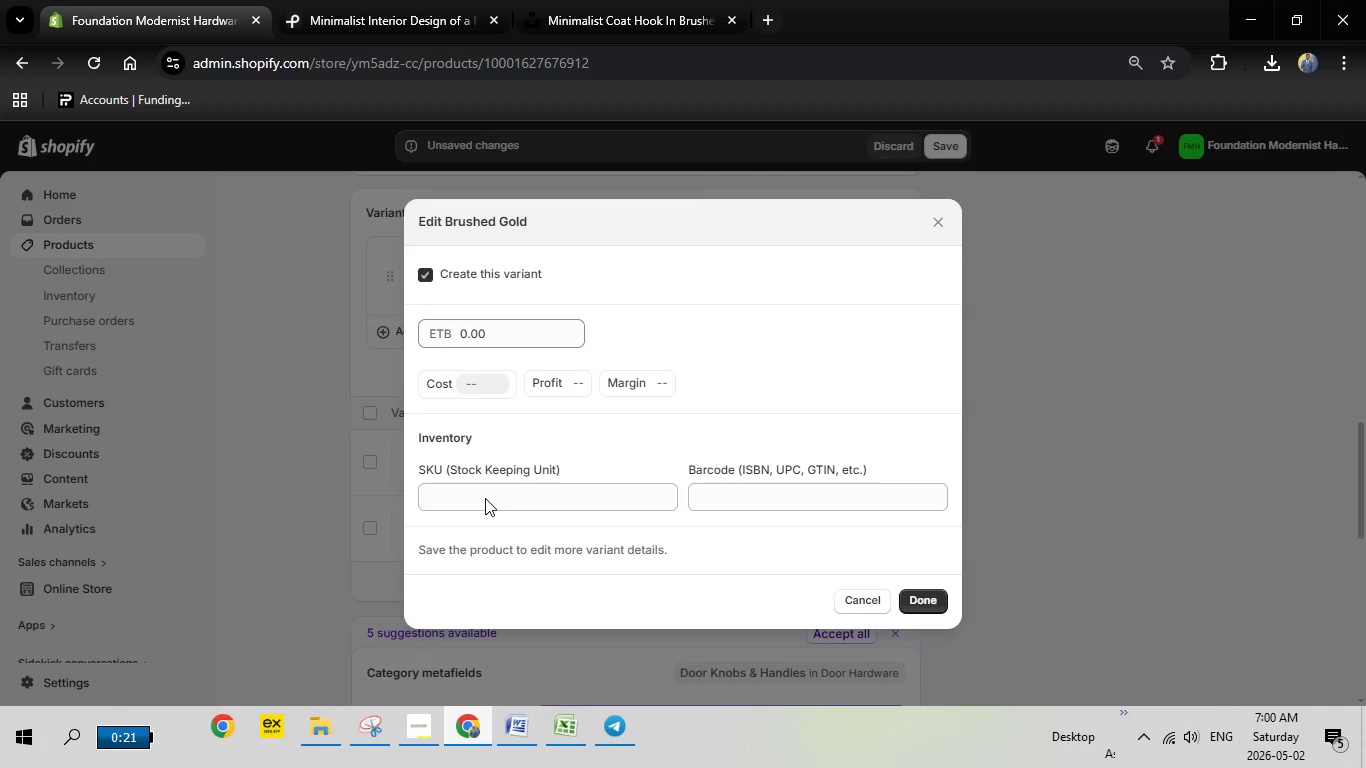 
left_click([483, 498])
 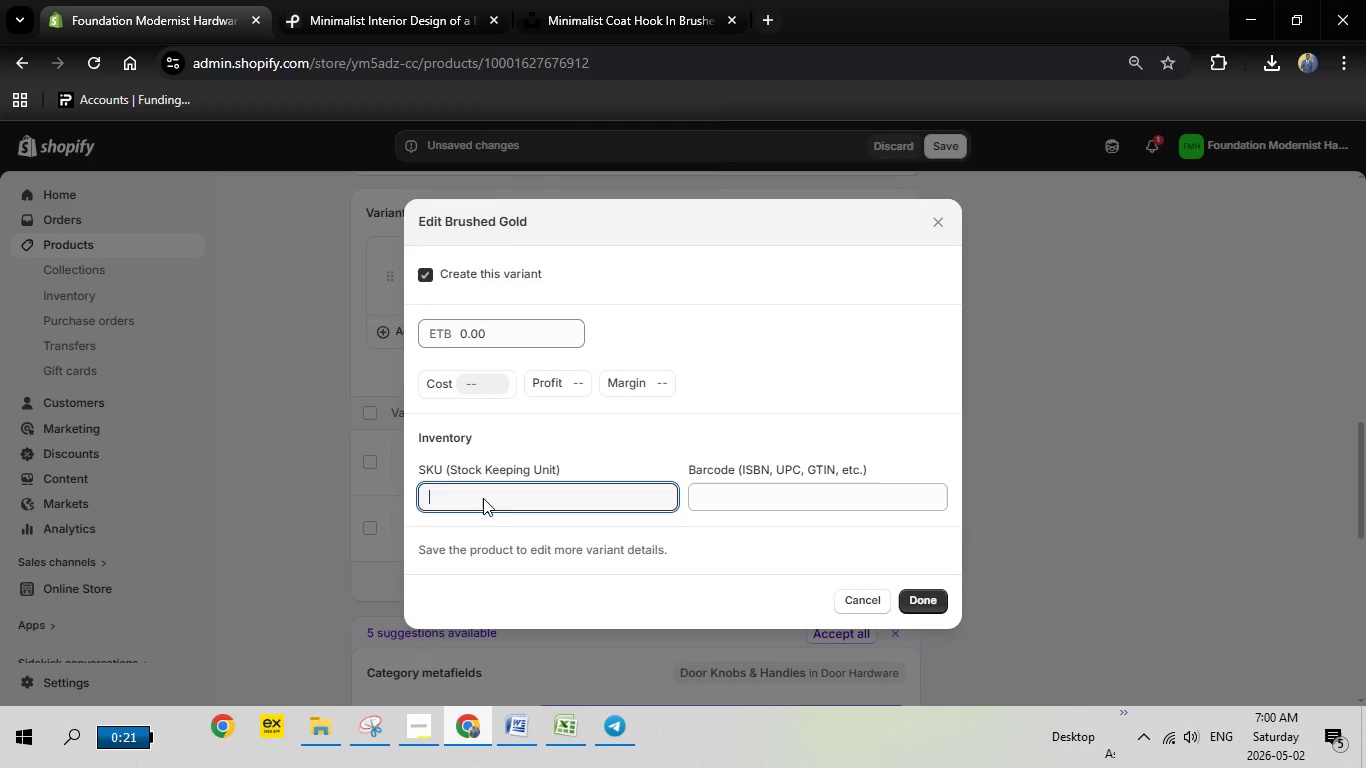 
right_click([483, 498])
 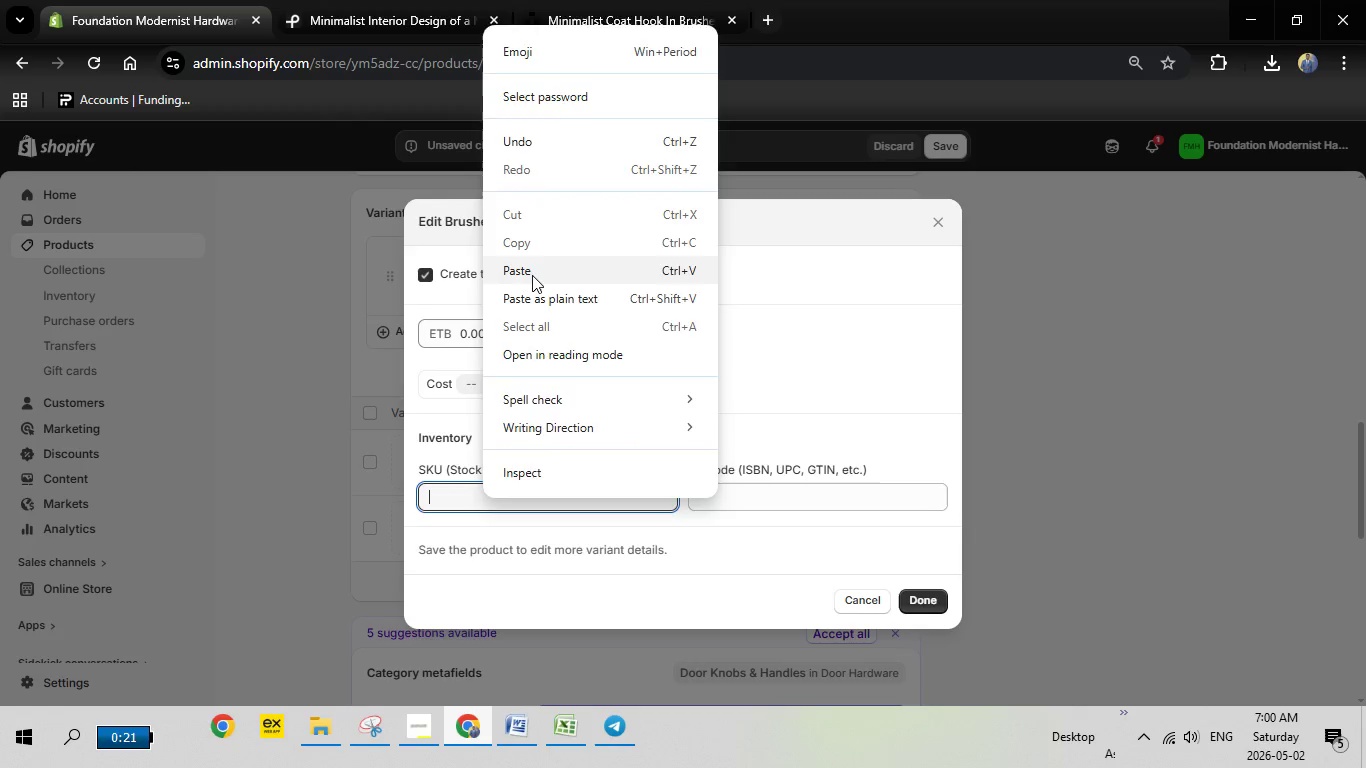 
left_click([532, 275])
 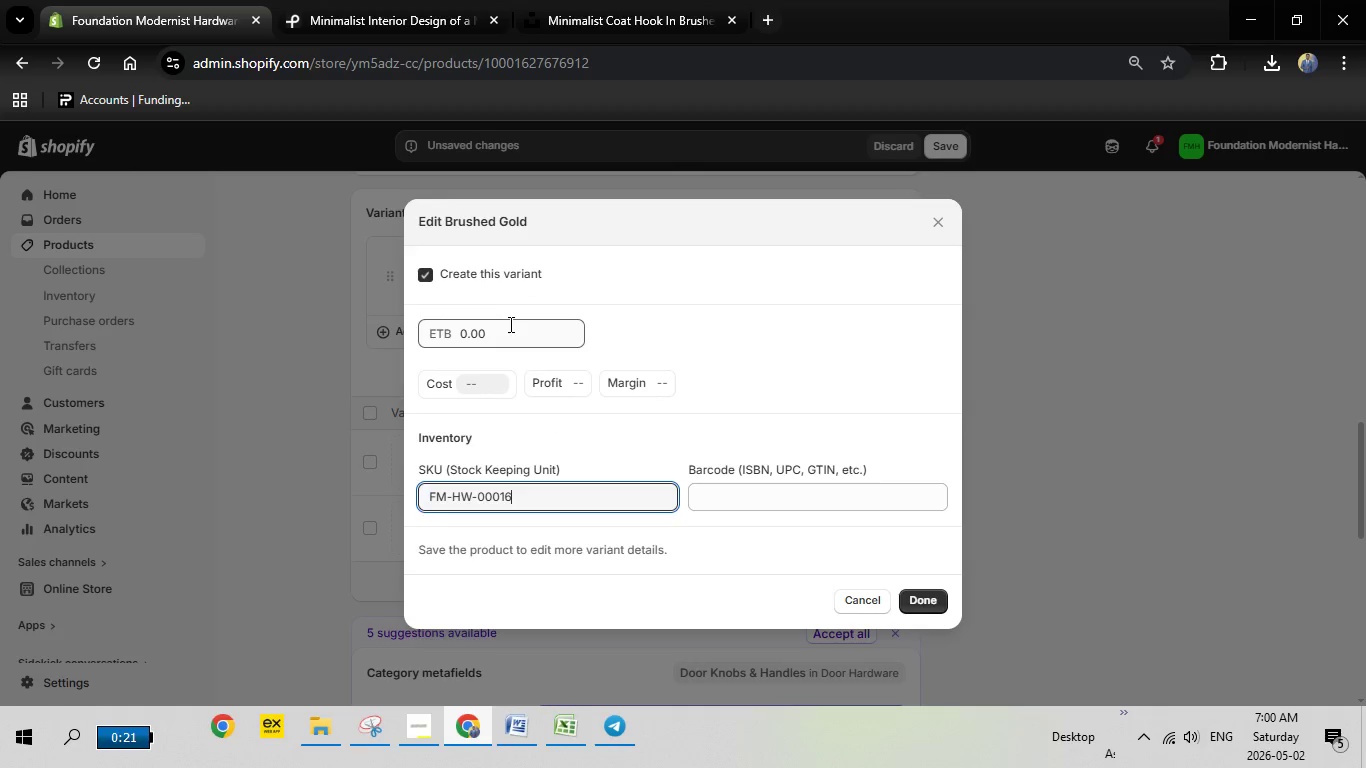 
left_click_drag(start_coordinate=[509, 324], to_coordinate=[436, 329])
 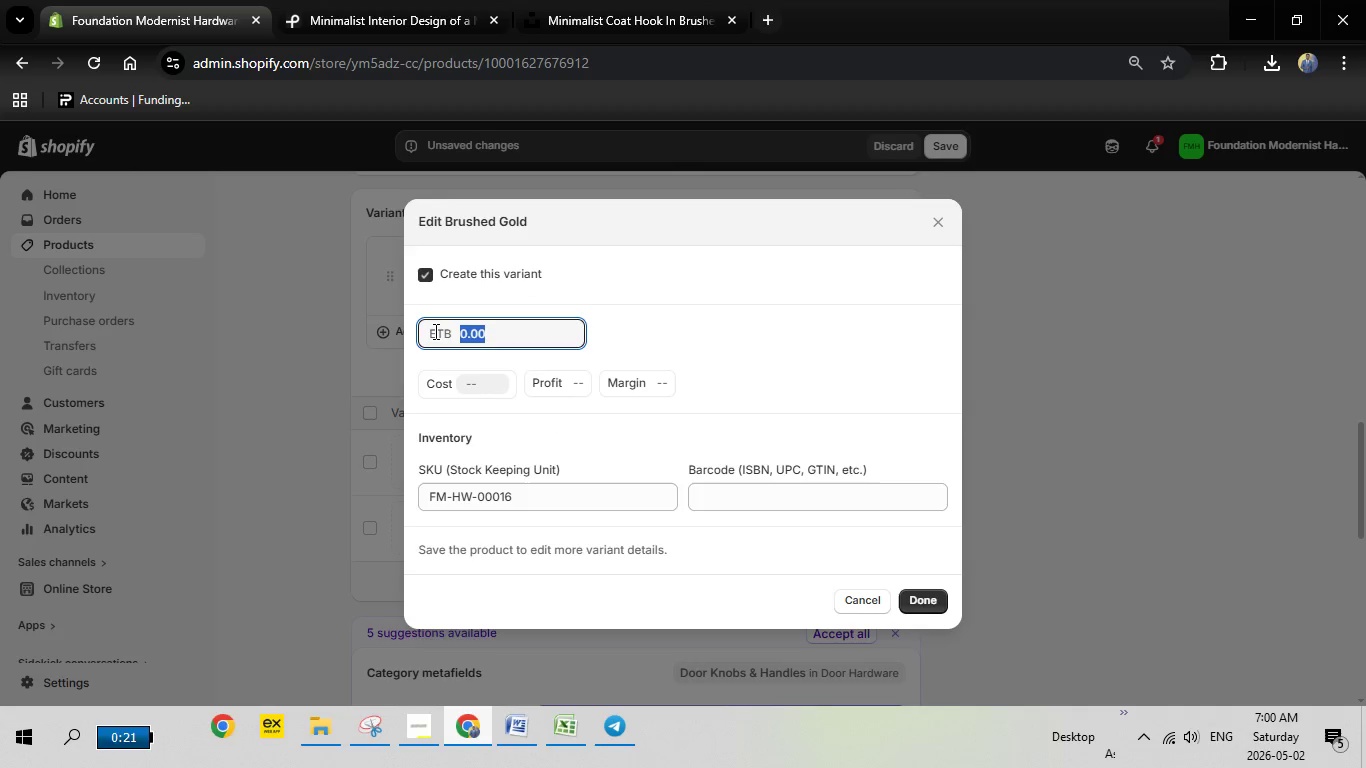 
type(48.5)
 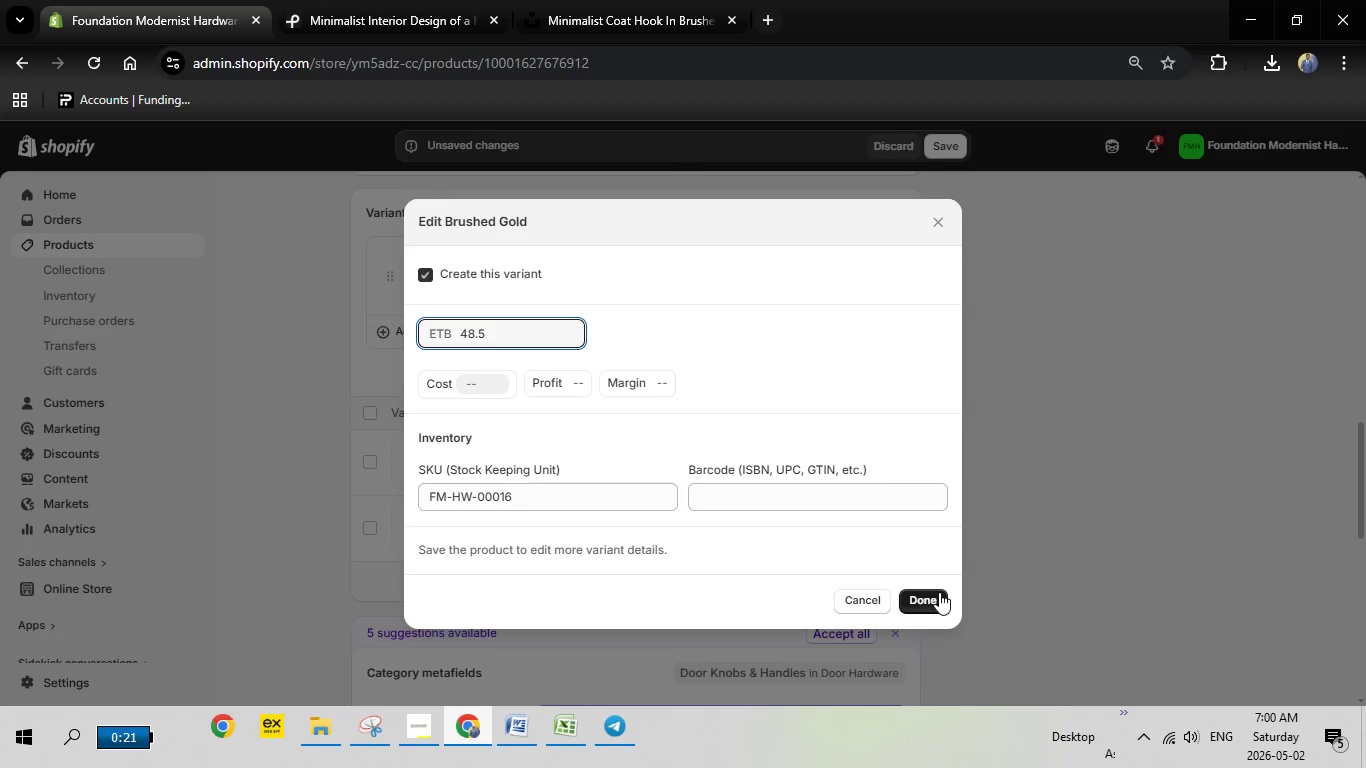 
left_click([939, 593])
 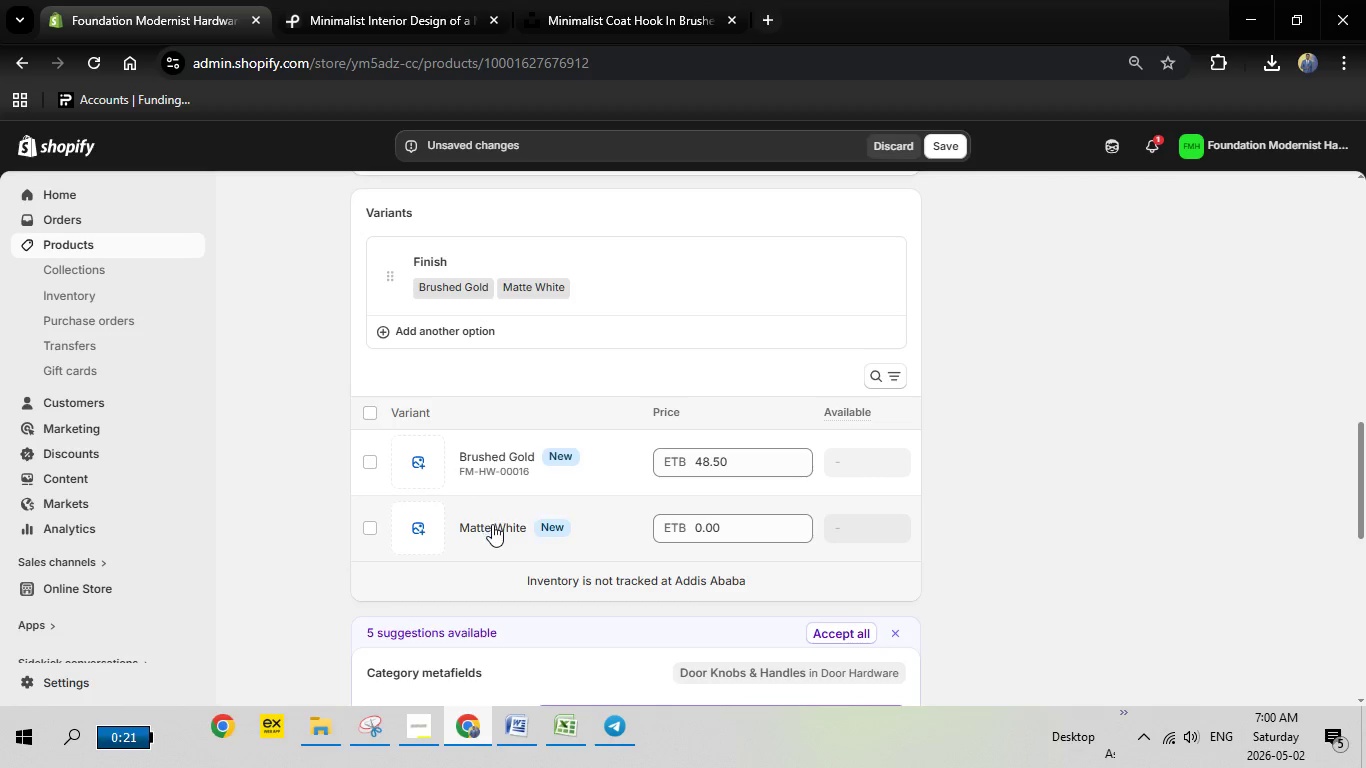 
left_click([492, 525])
 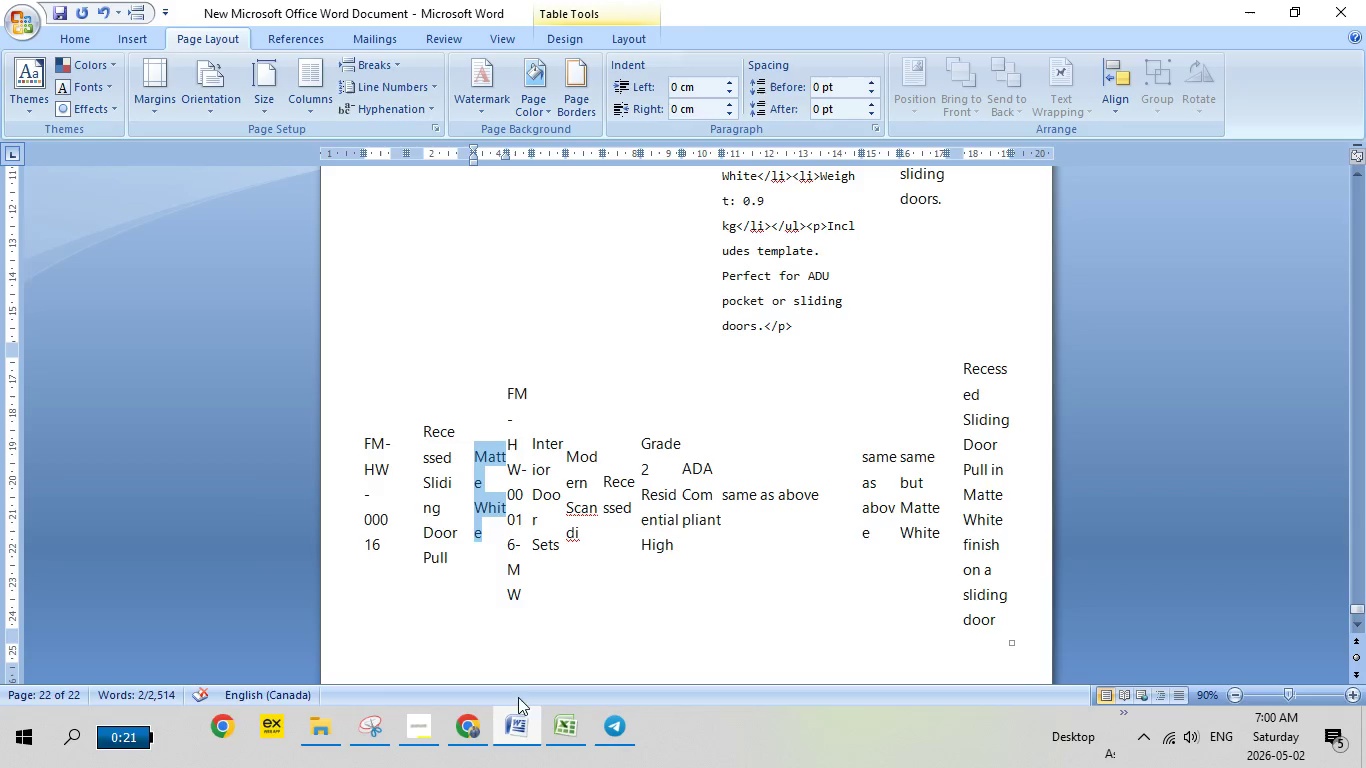 
left_click([562, 728])
 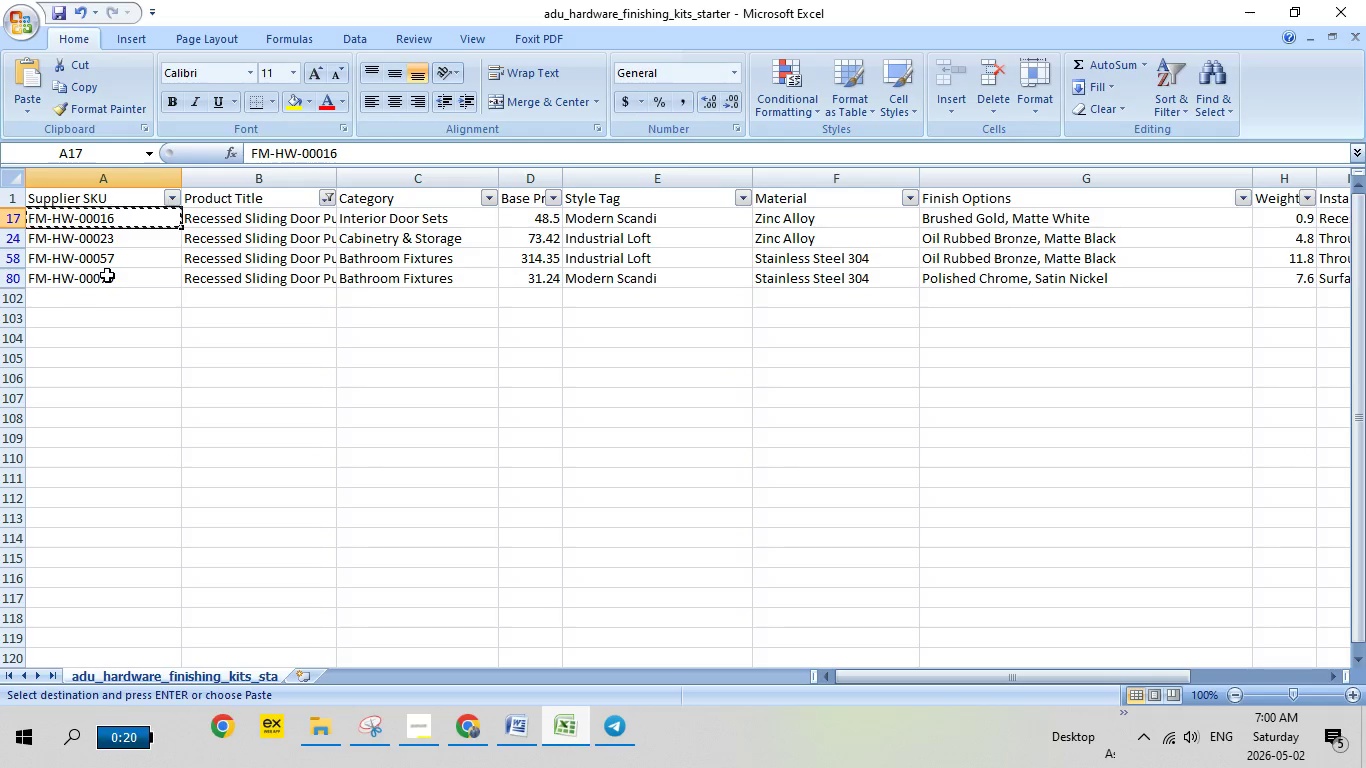 
wait(10.22)
 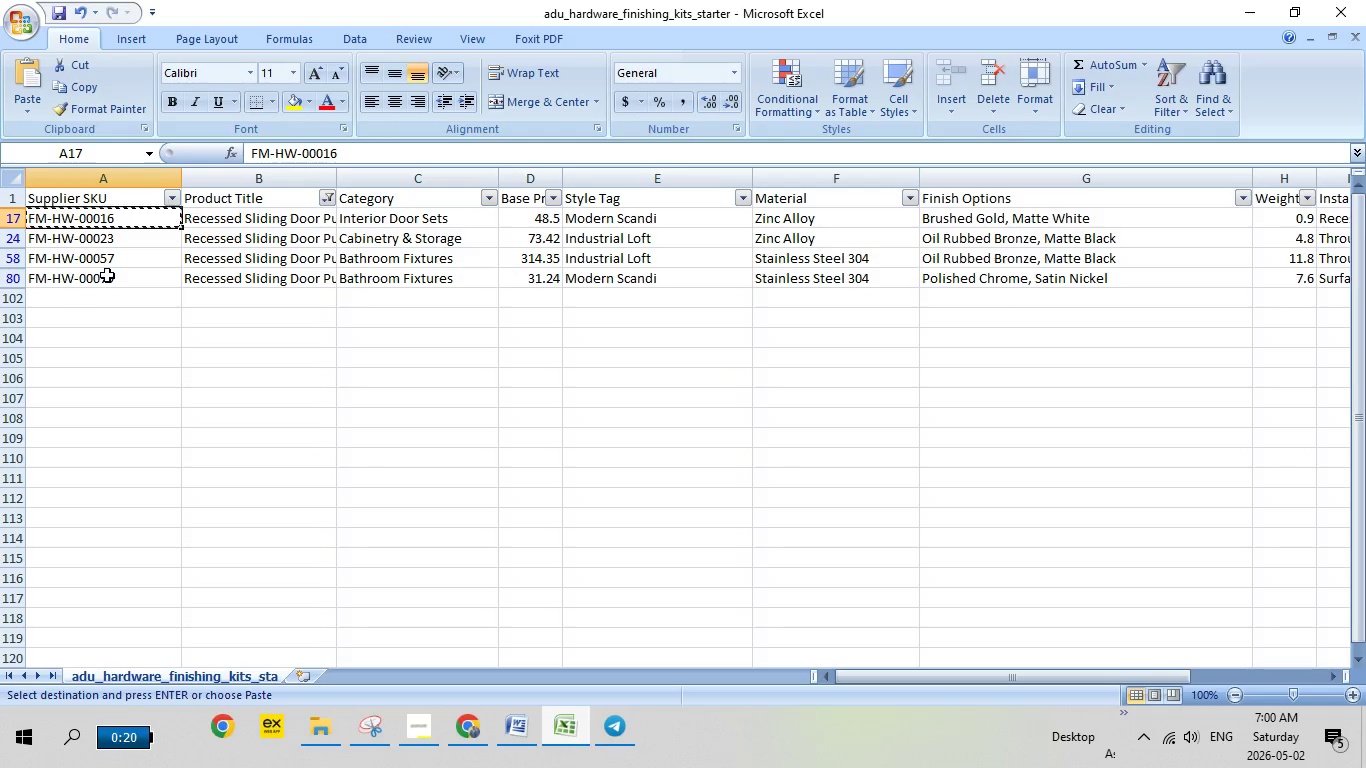 
right_click([102, 234])
 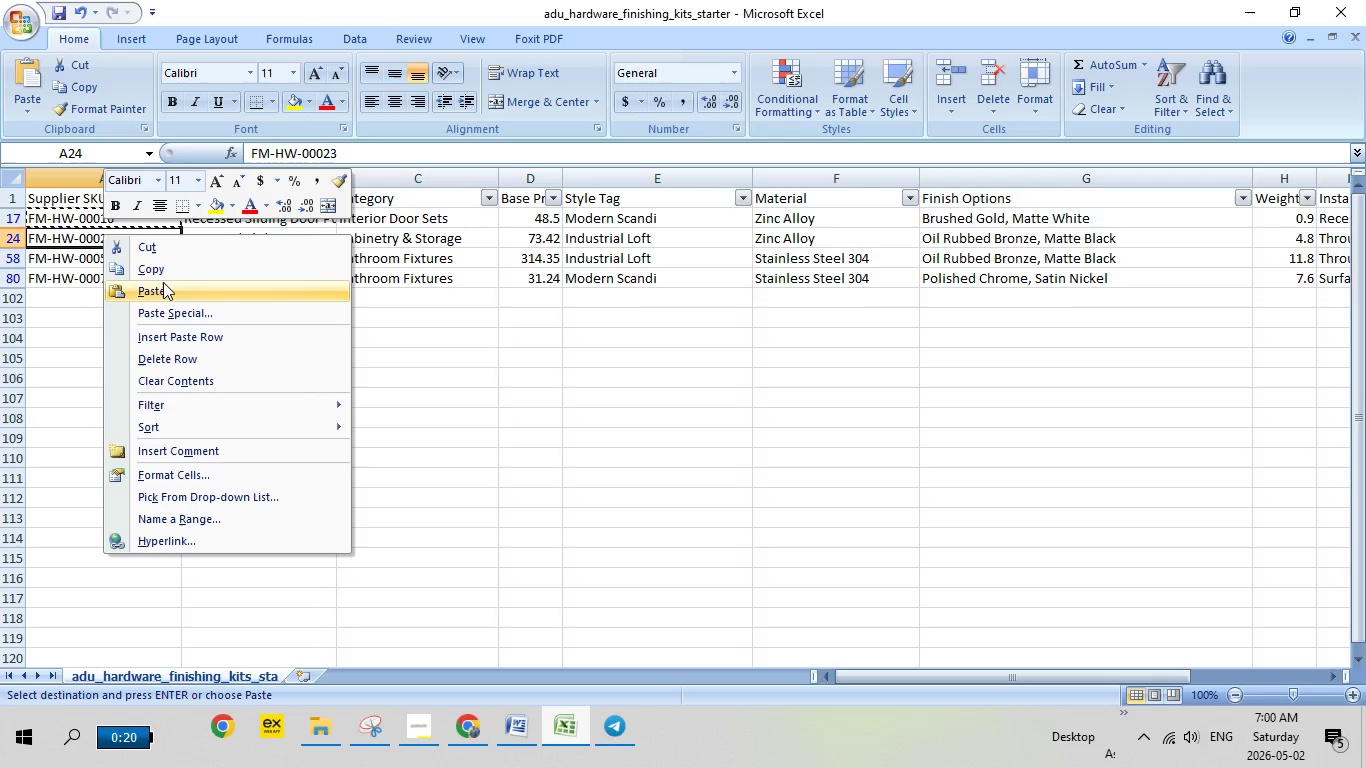 
left_click([171, 270])
 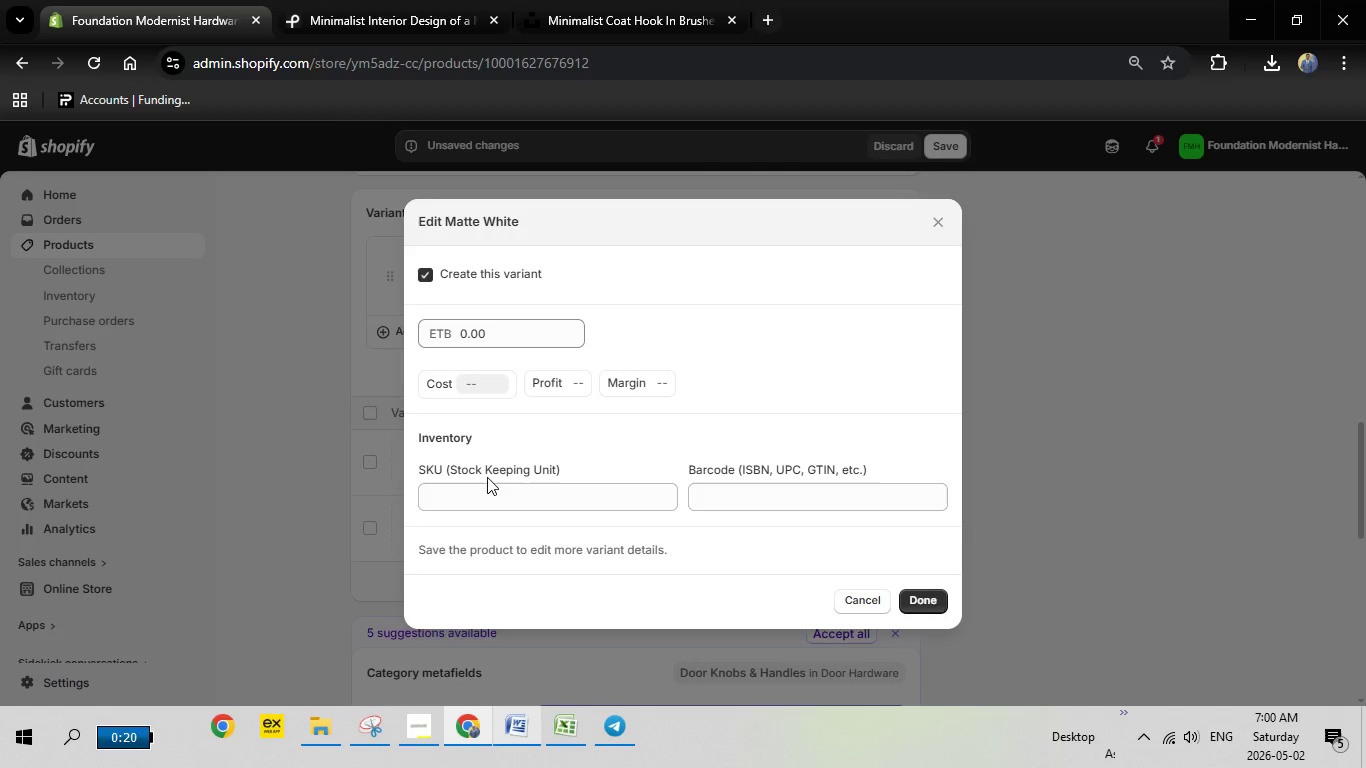 
left_click([461, 495])
 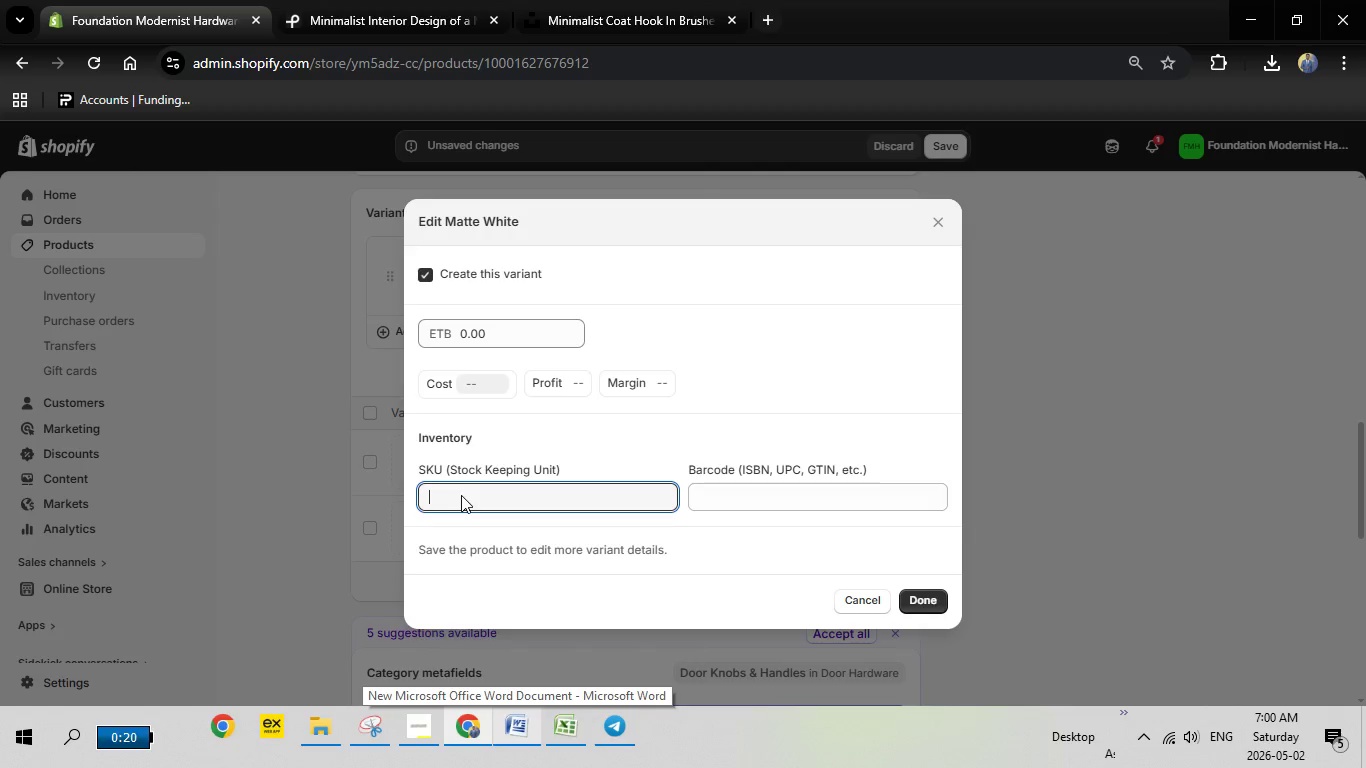 
right_click([461, 495])
 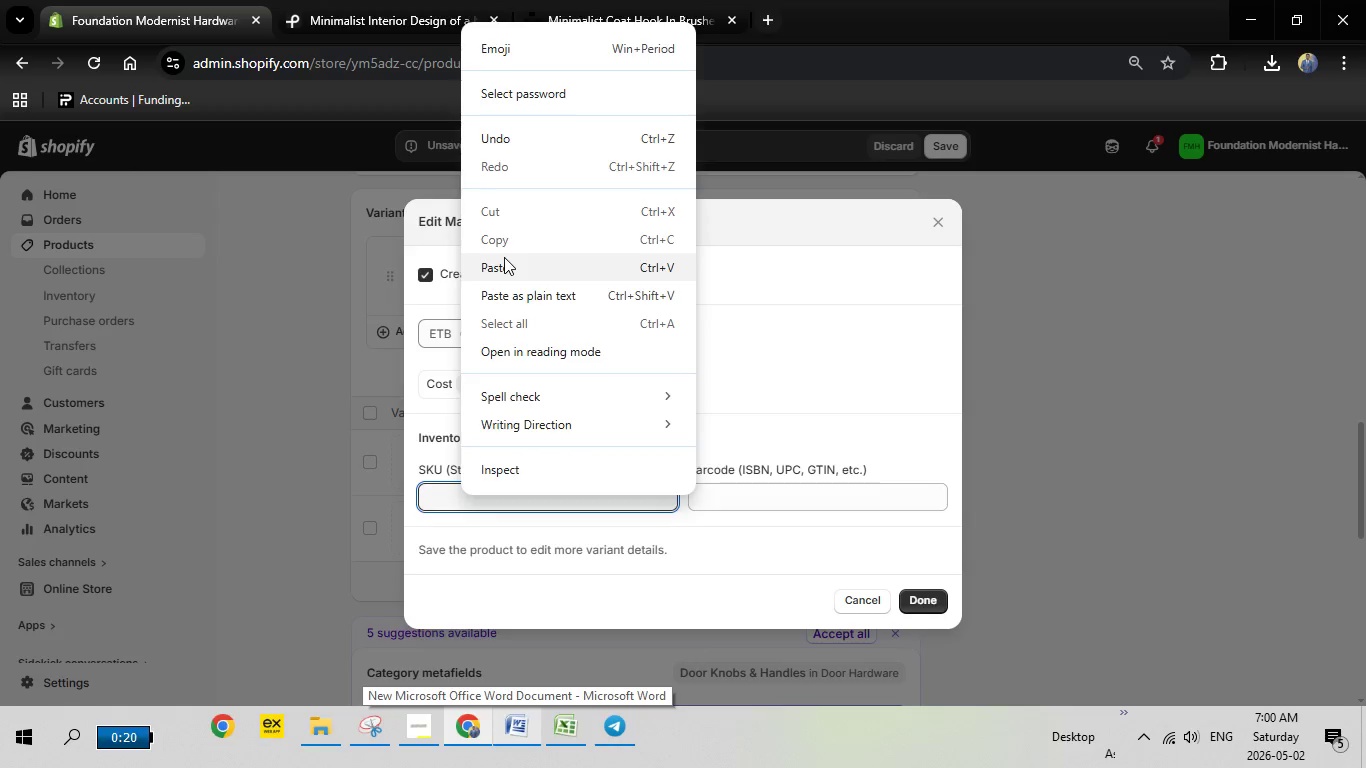 
left_click([504, 257])
 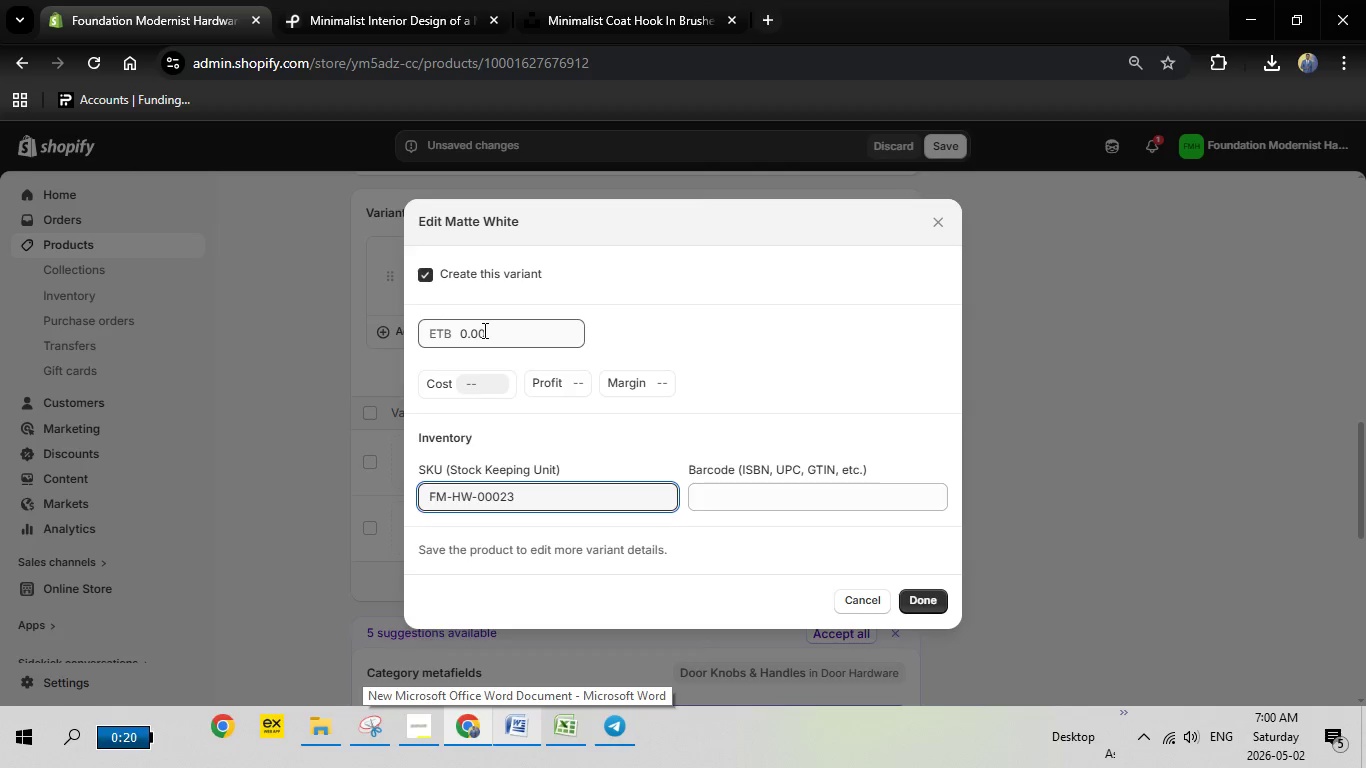 
left_click([483, 330])
 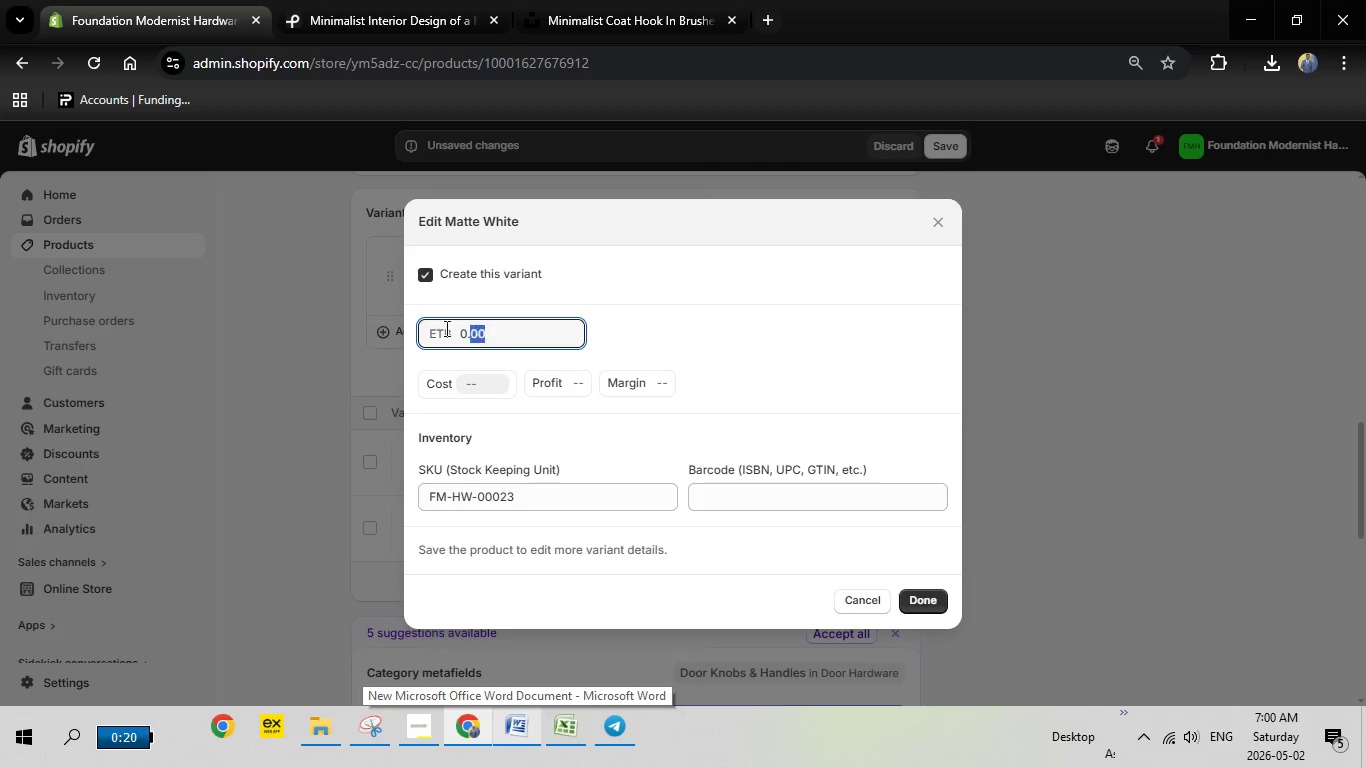 
left_click_drag(start_coordinate=[497, 334], to_coordinate=[436, 327])
 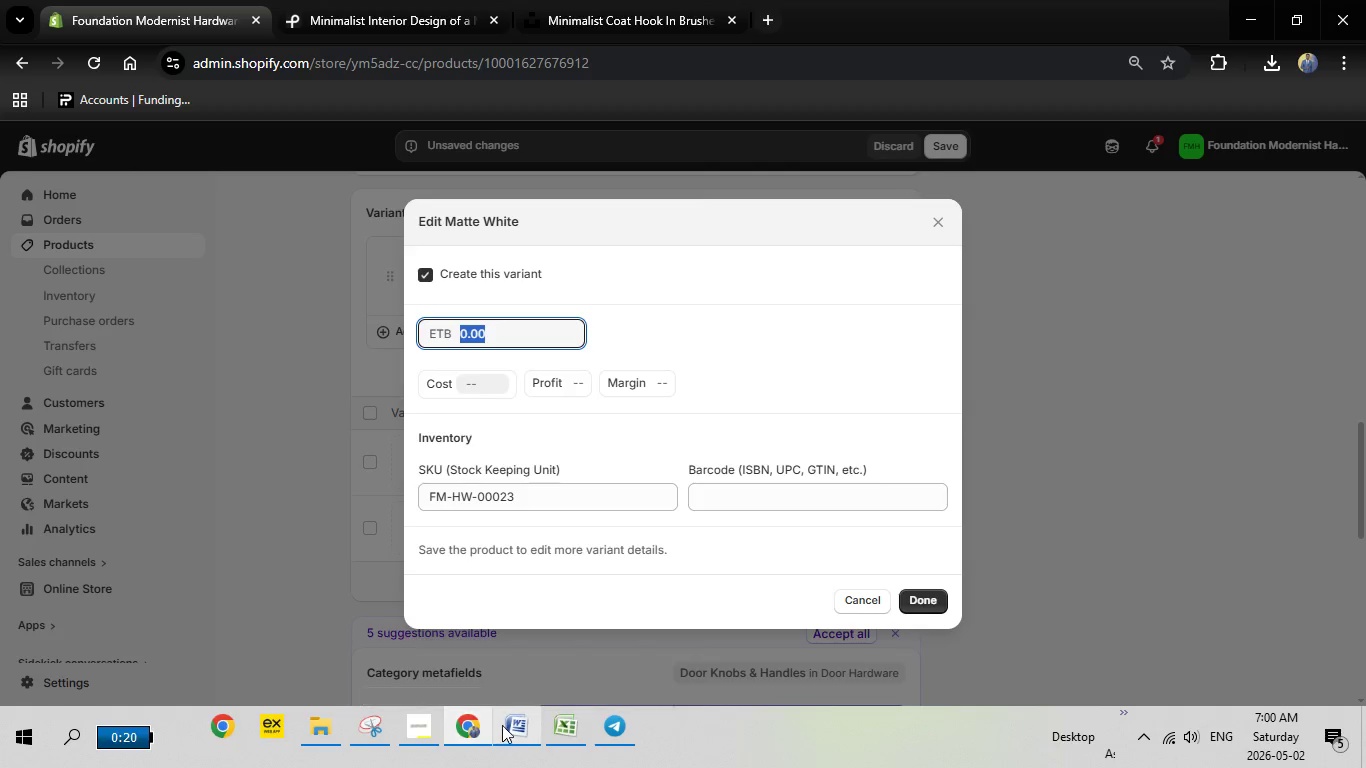 
left_click([502, 725])
 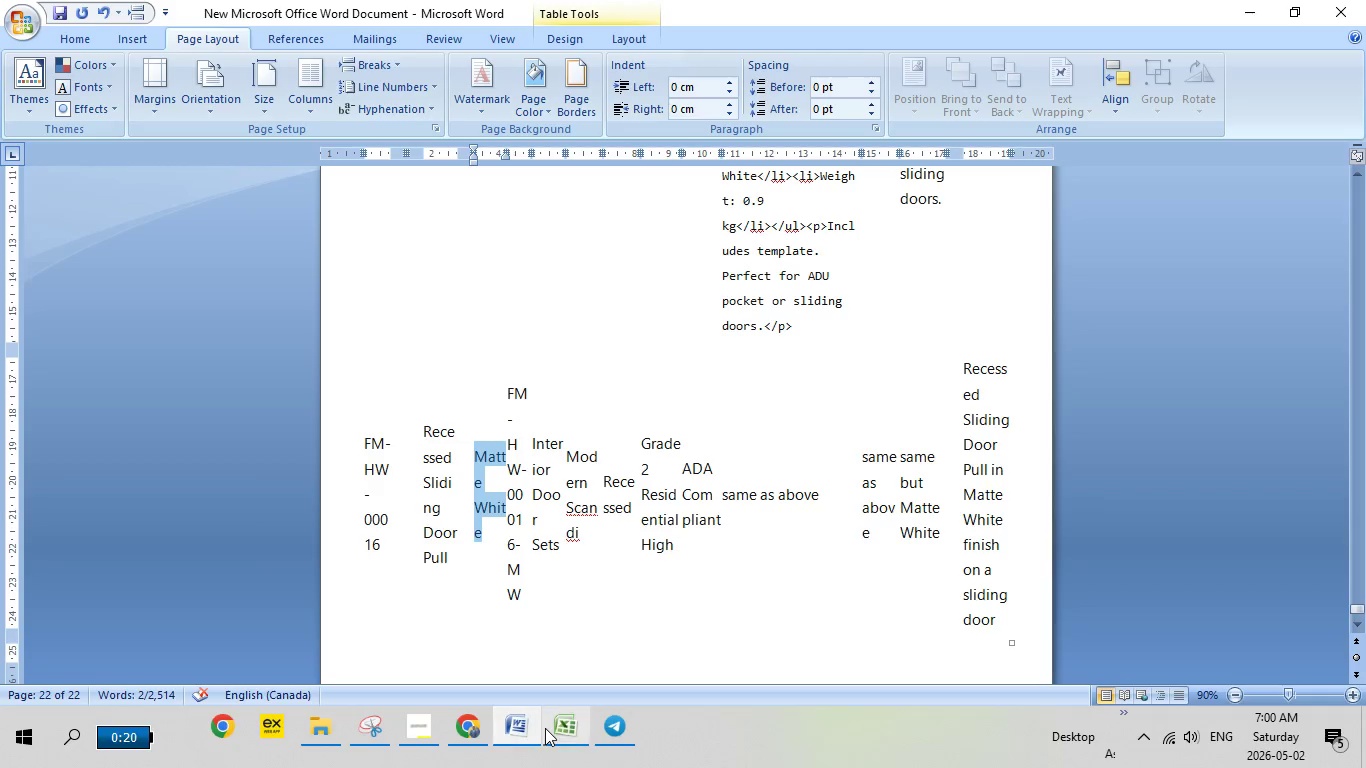 
left_click([545, 728])
 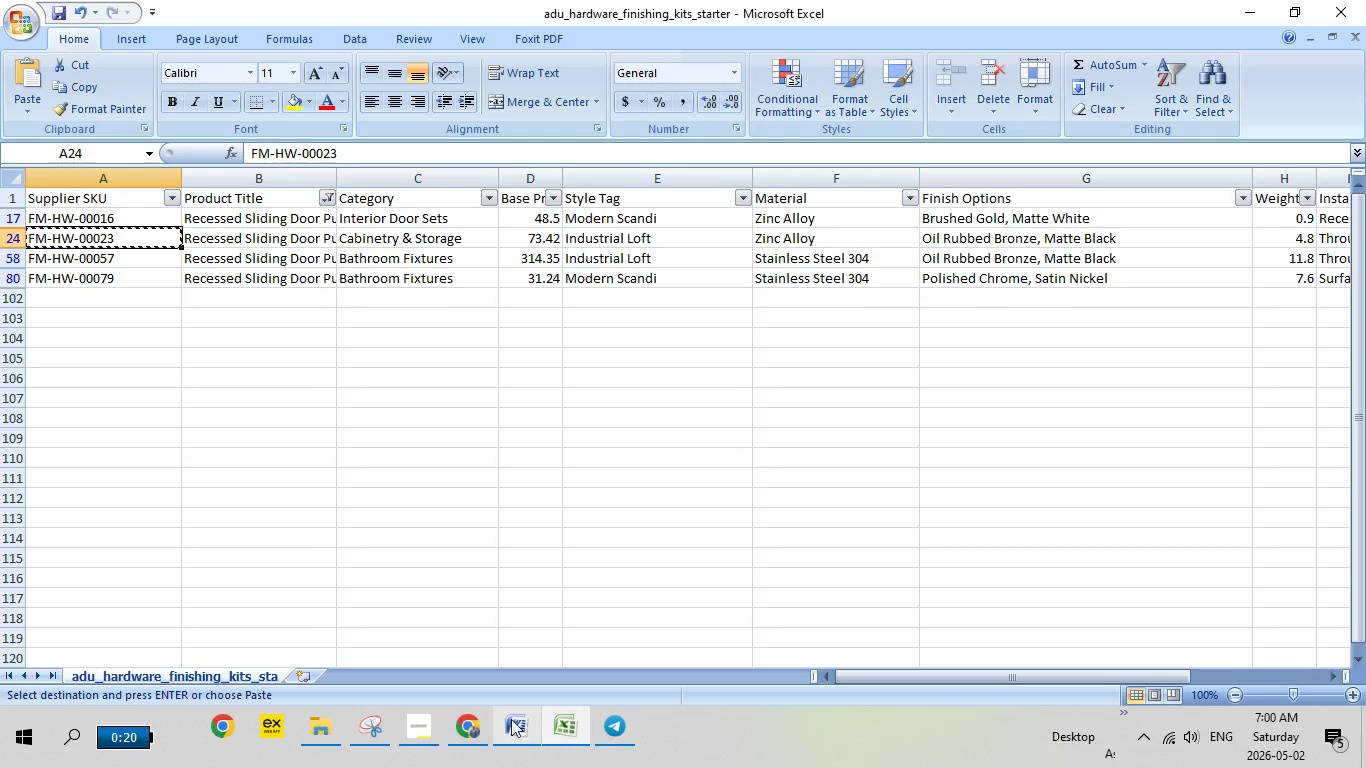 
left_click([486, 722])
 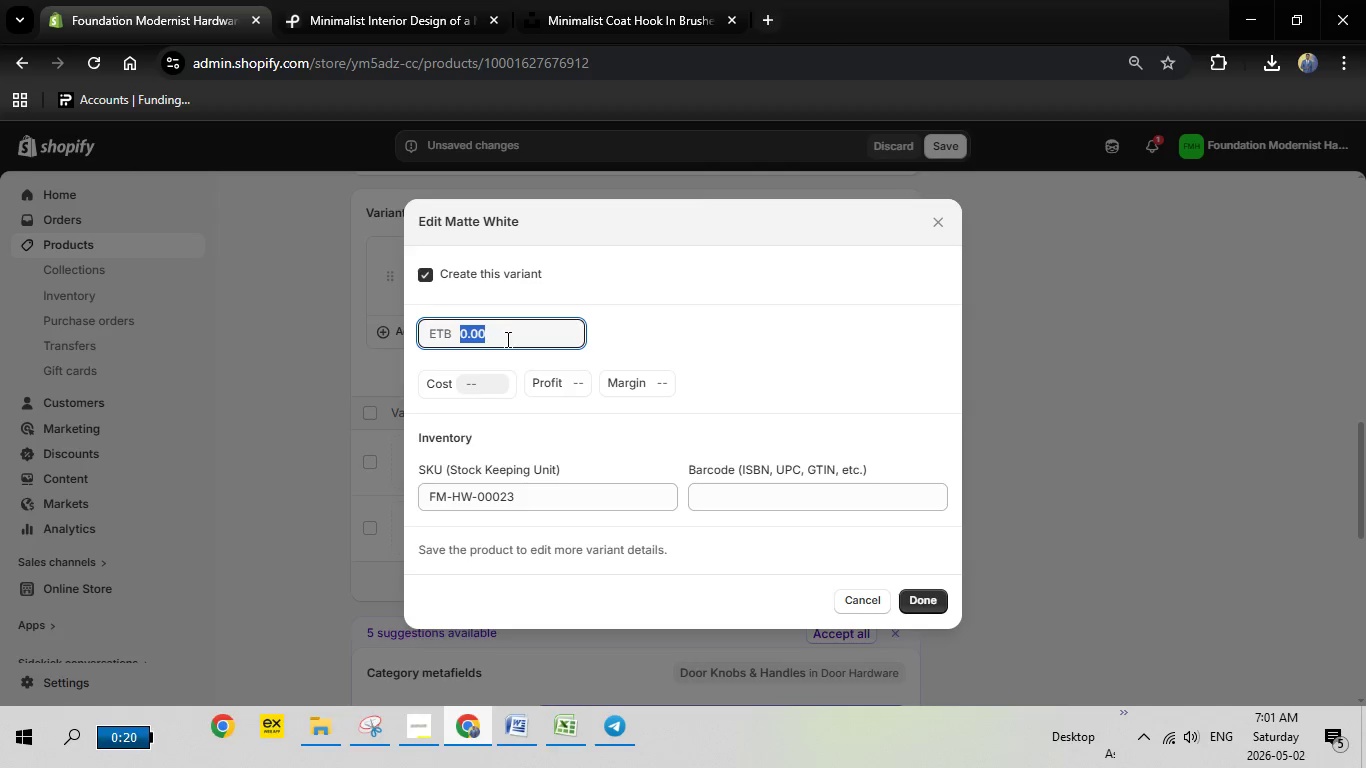 
type(73.42)
 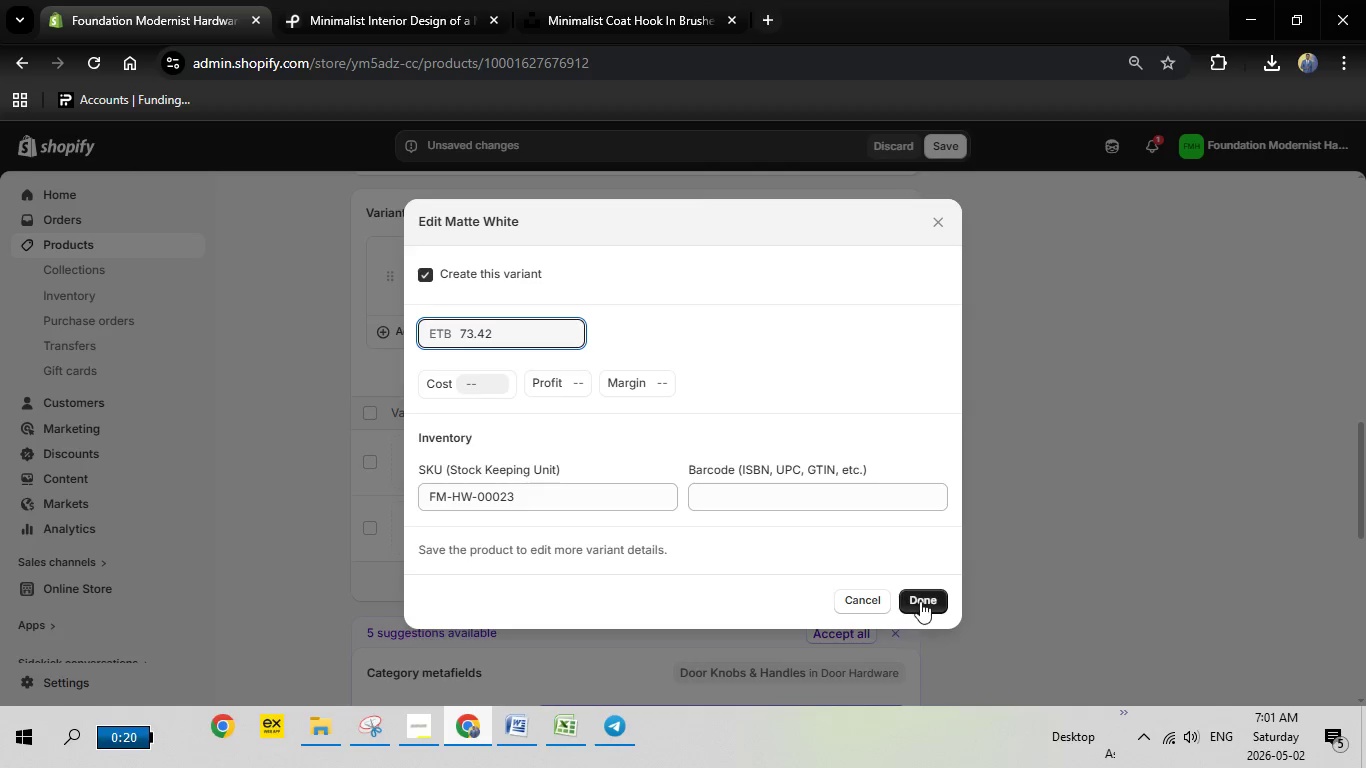 
left_click([920, 601])
 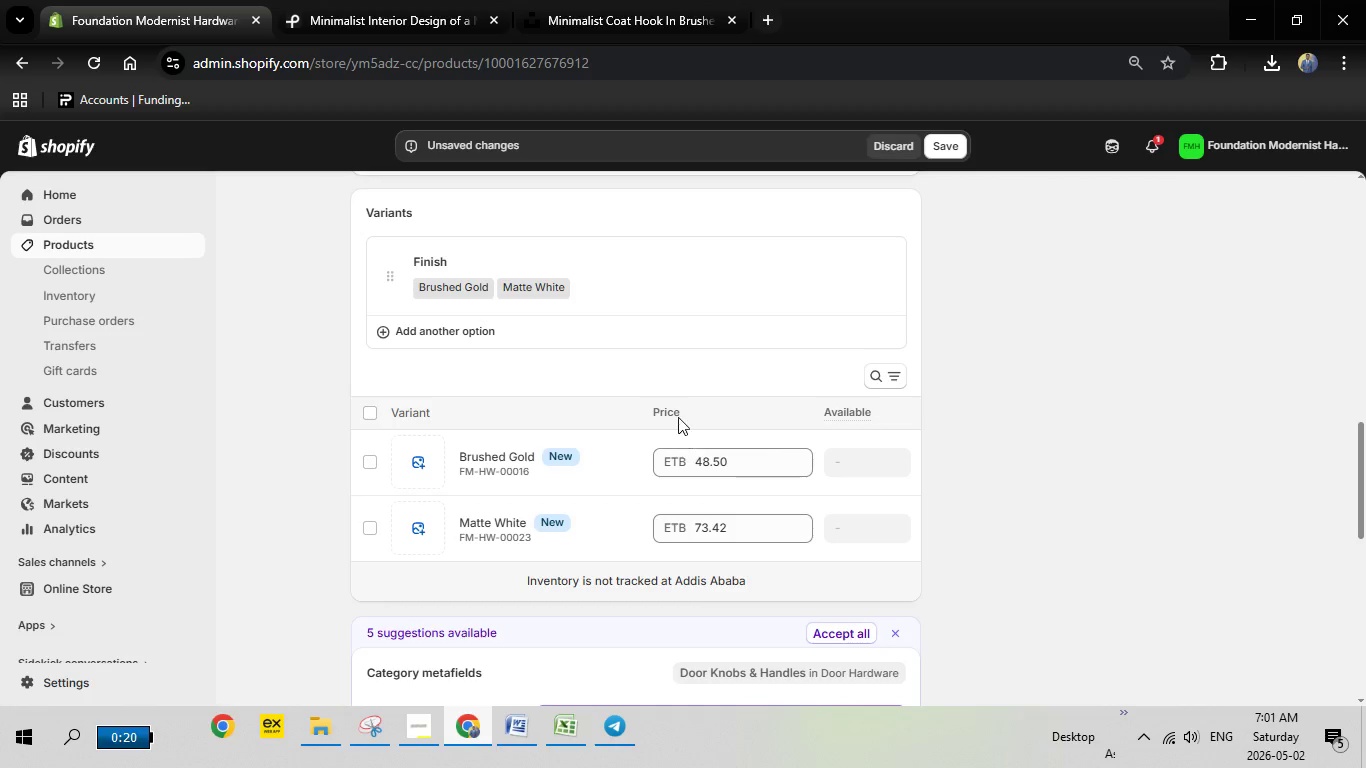 
scroll: coordinate [686, 417], scroll_direction: down, amount: 4.0
 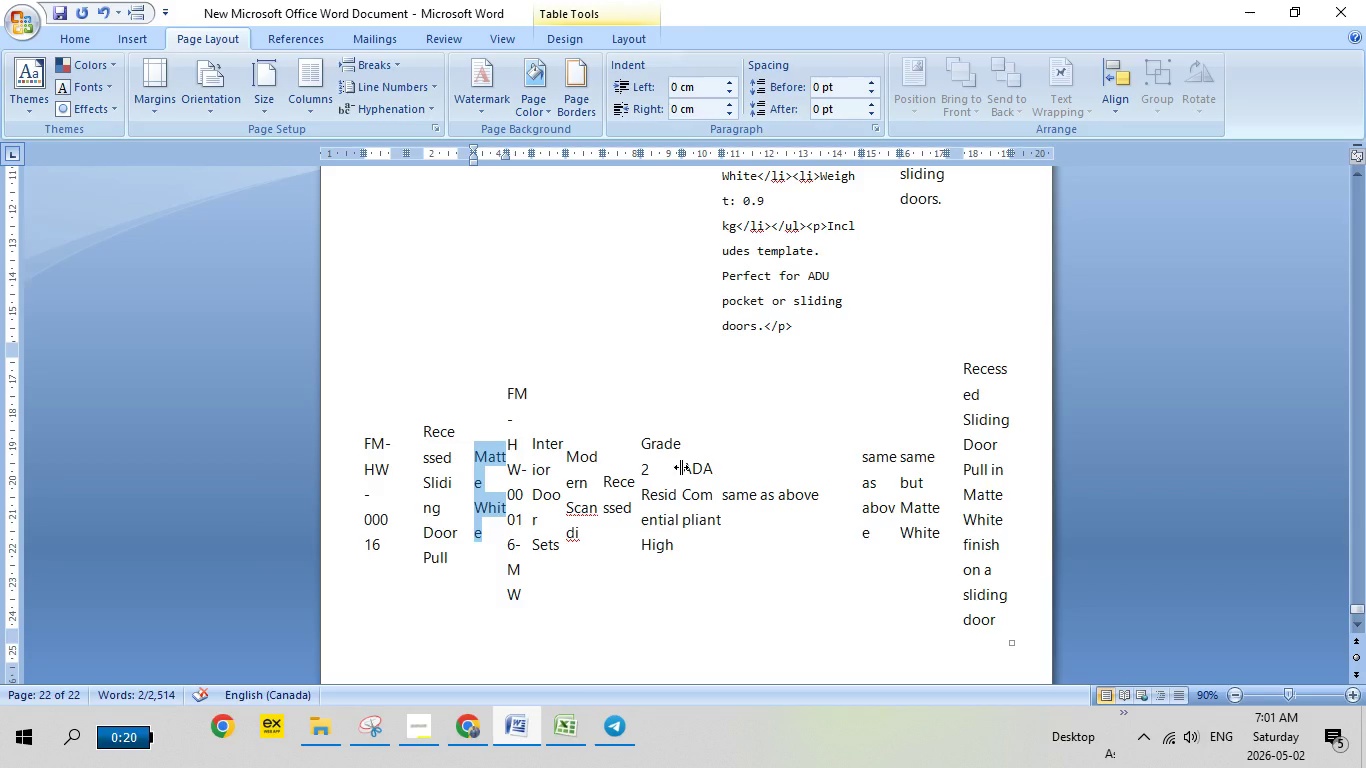 
wait(6.67)
 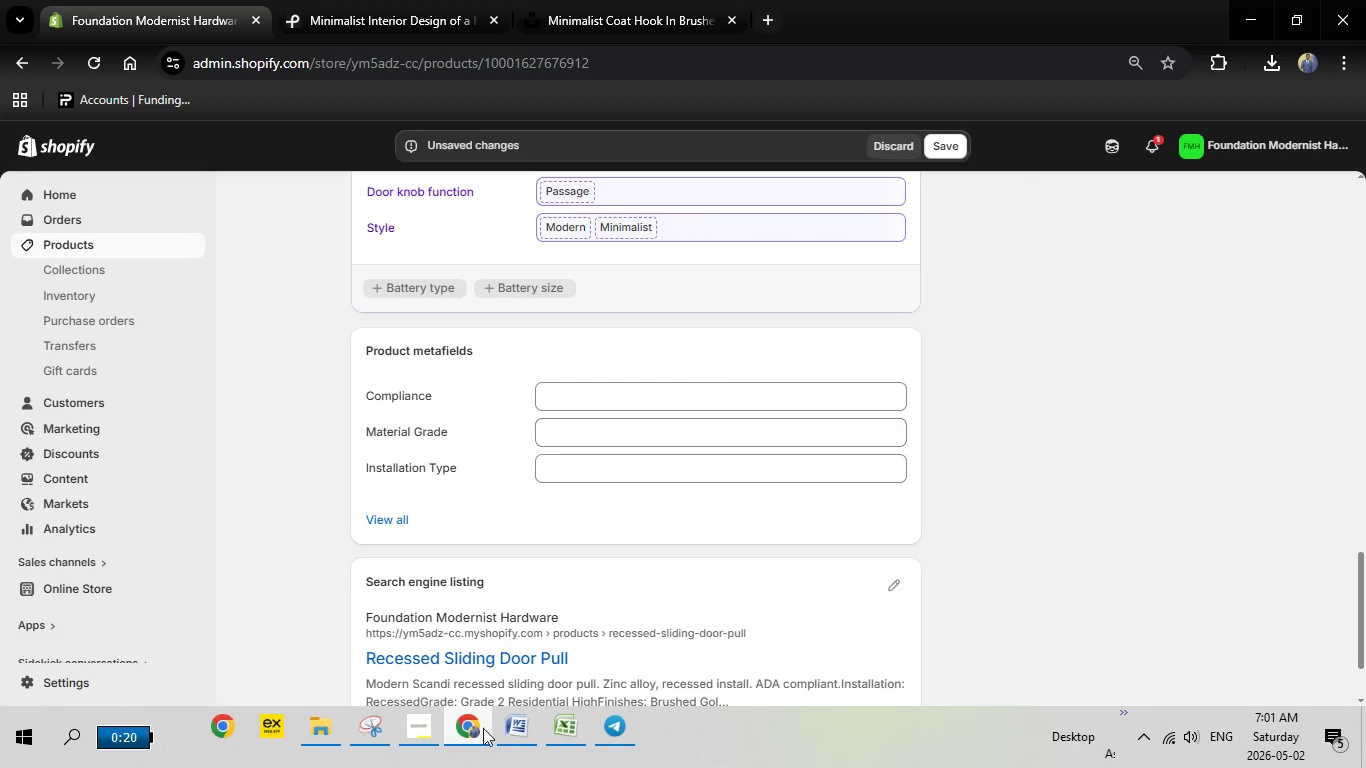 
left_click_drag(start_coordinate=[682, 472], to_coordinate=[721, 520])
 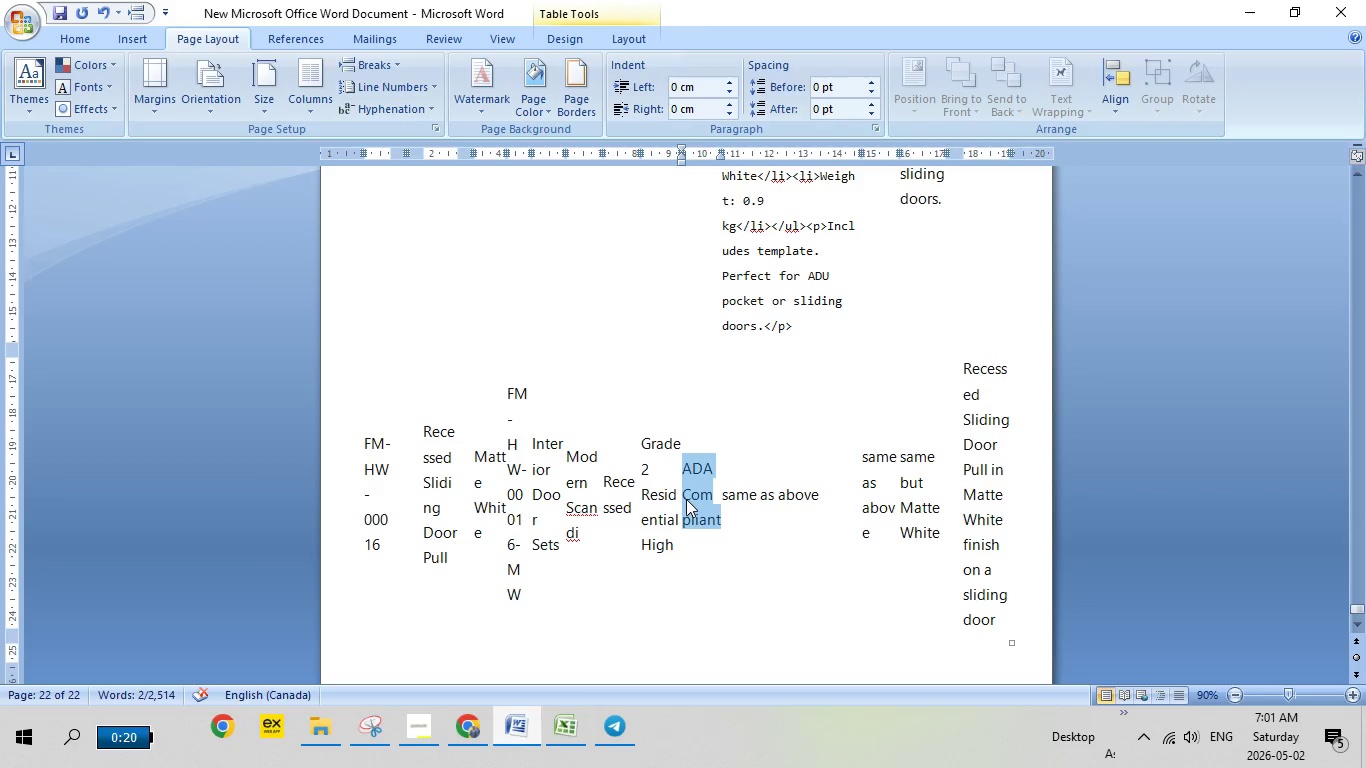 
right_click([686, 499])
 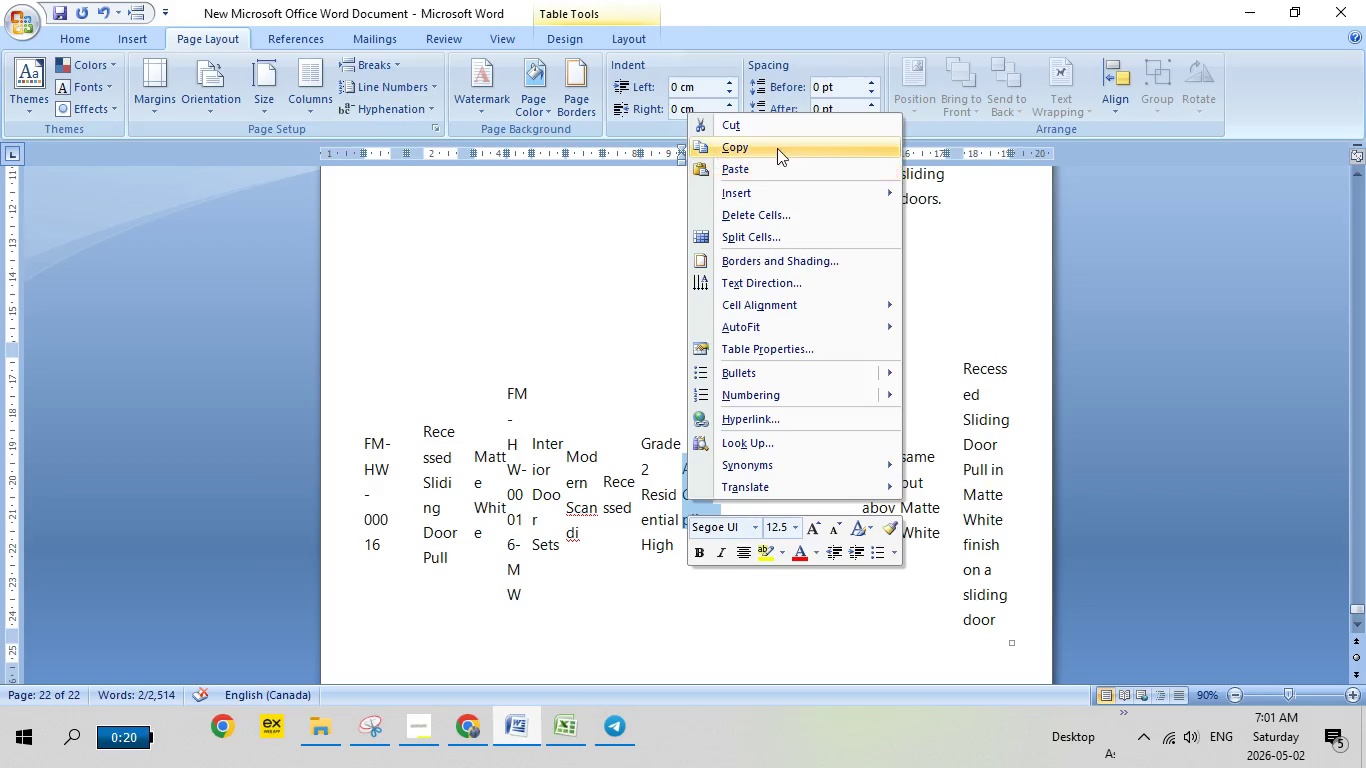 
left_click([776, 147])
 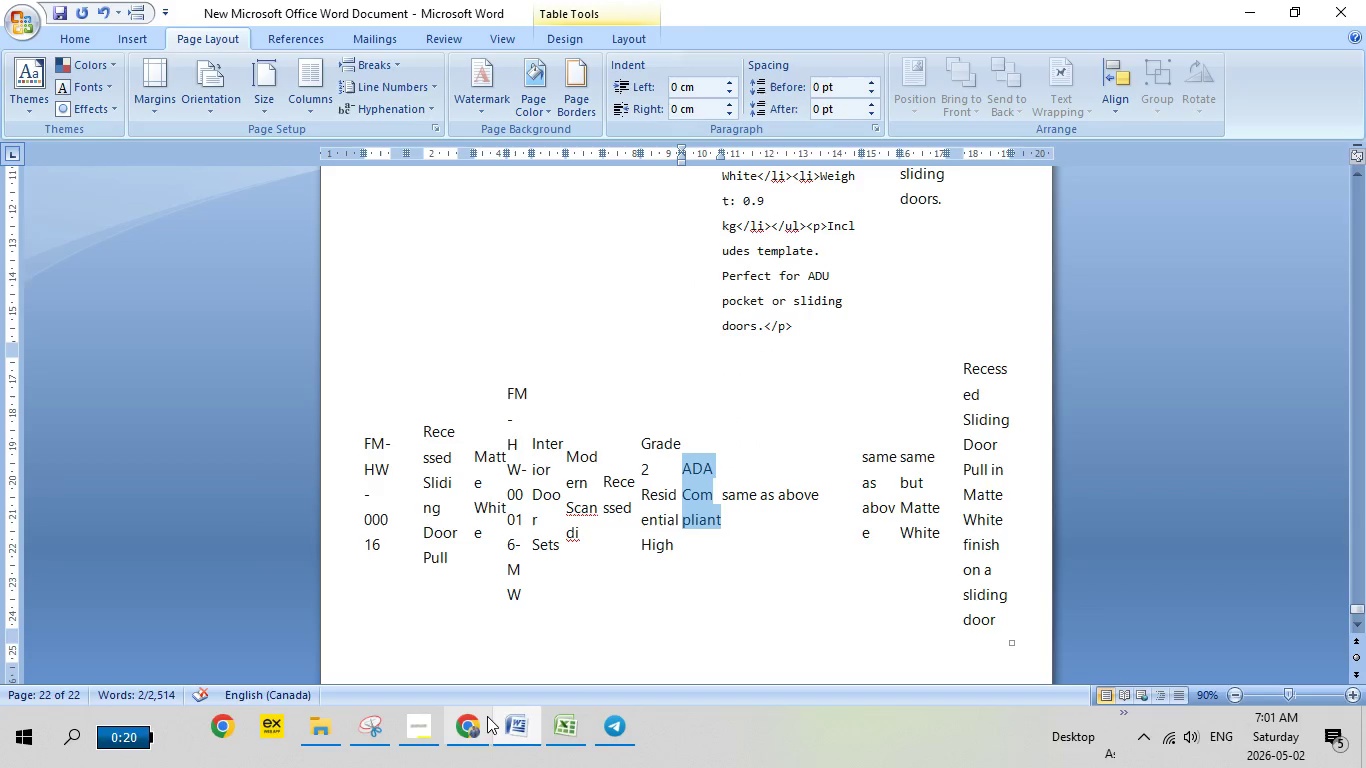 
left_click([485, 718])
 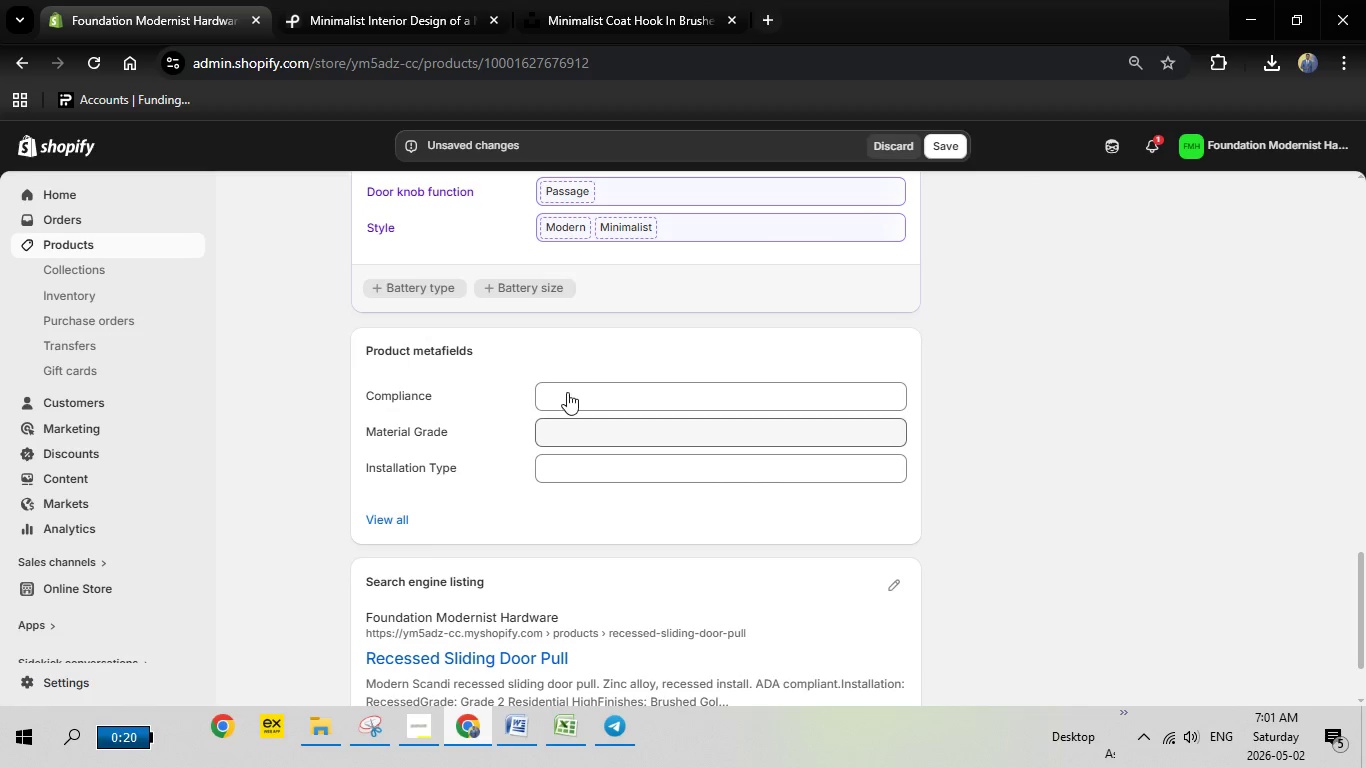 
left_click([567, 392])
 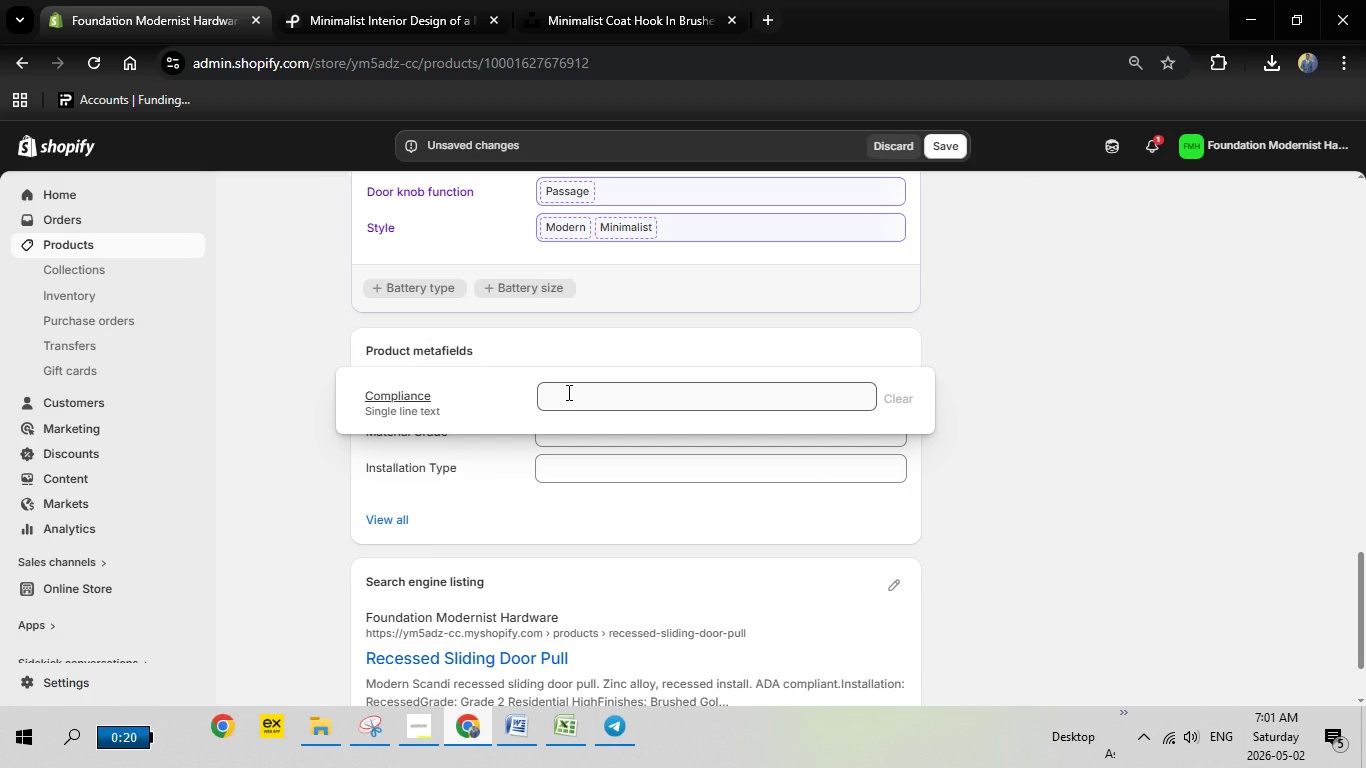 
right_click([567, 392])
 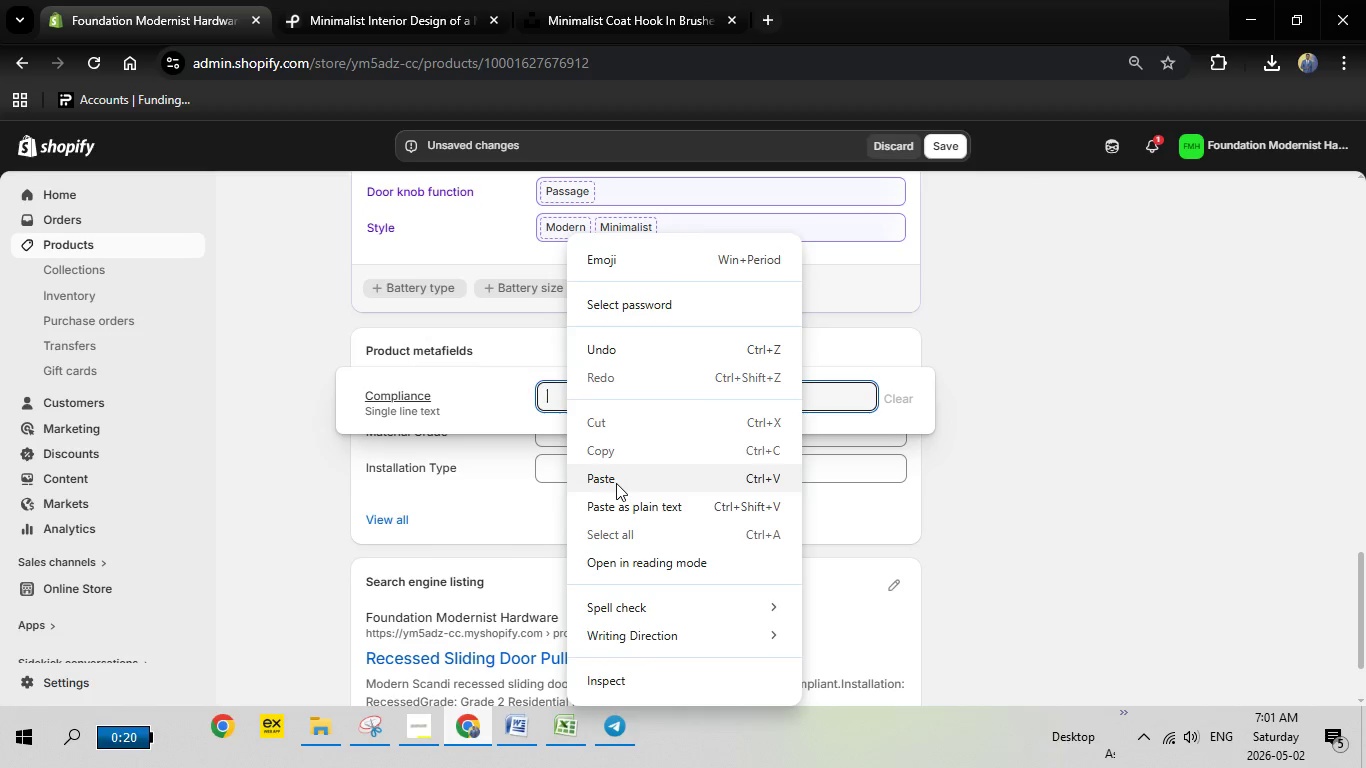 
left_click([616, 483])
 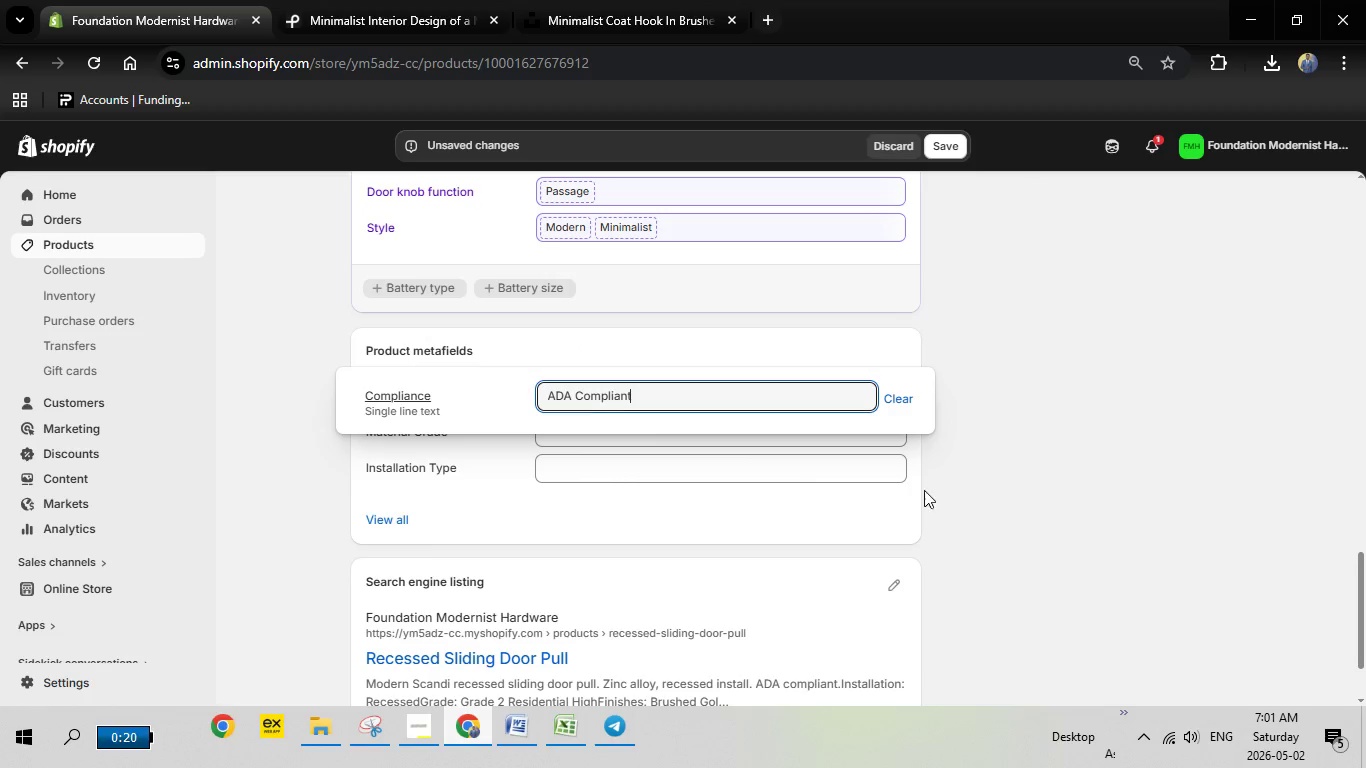 
left_click([1014, 470])
 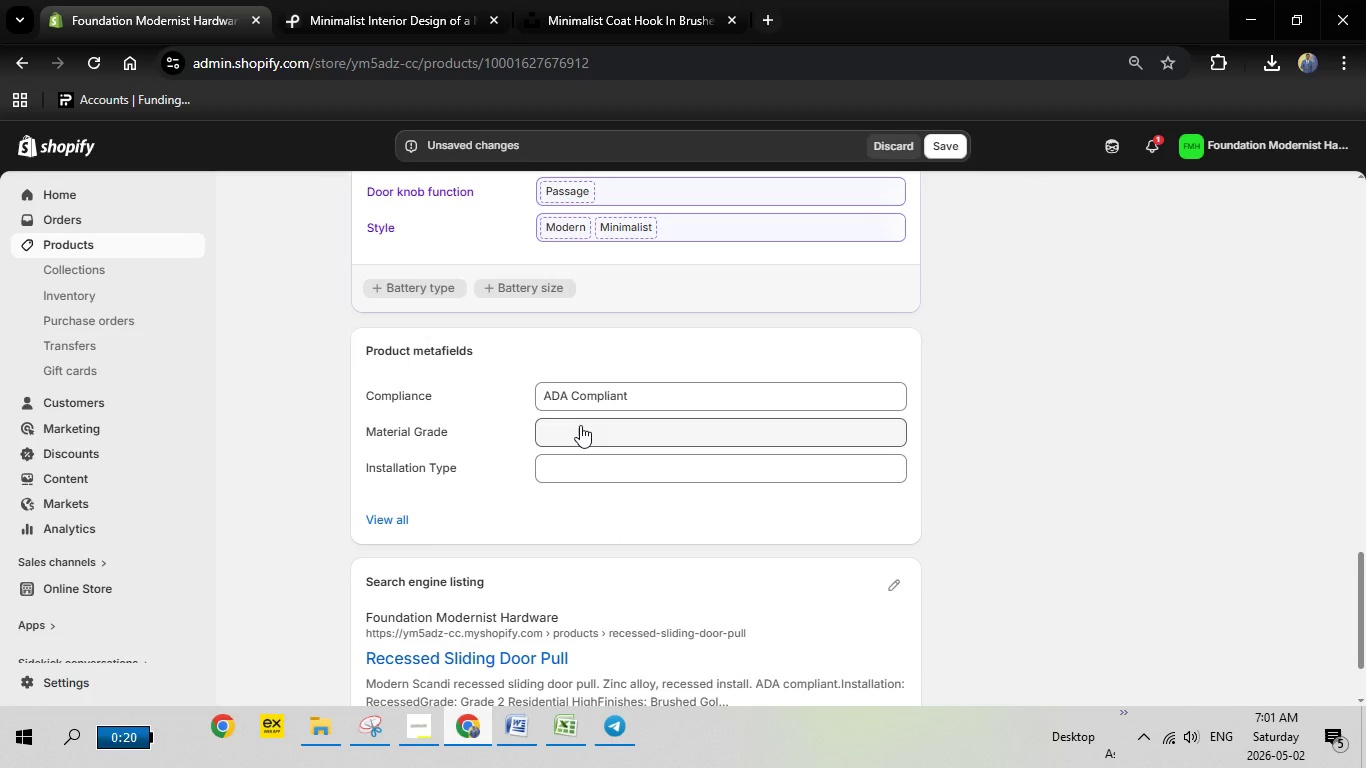 
left_click([580, 425])
 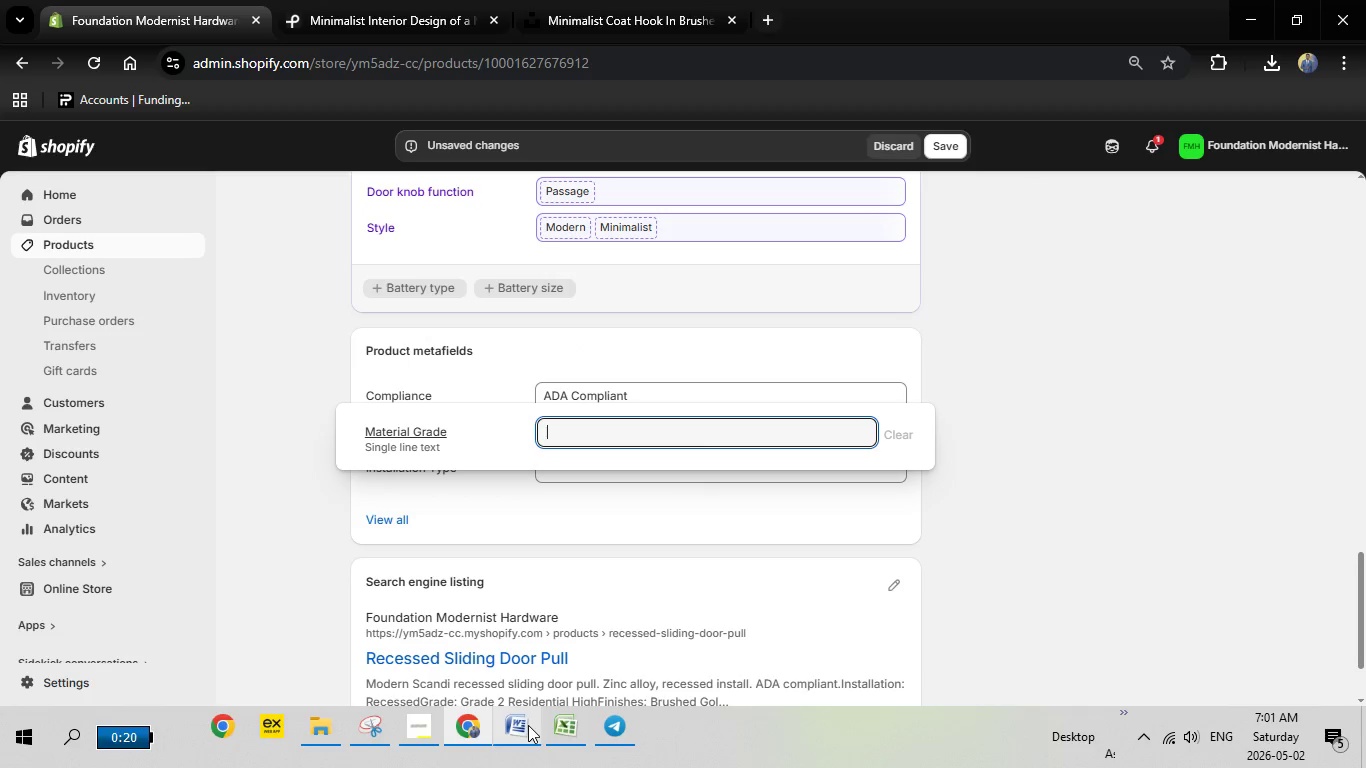 
left_click([528, 725])
 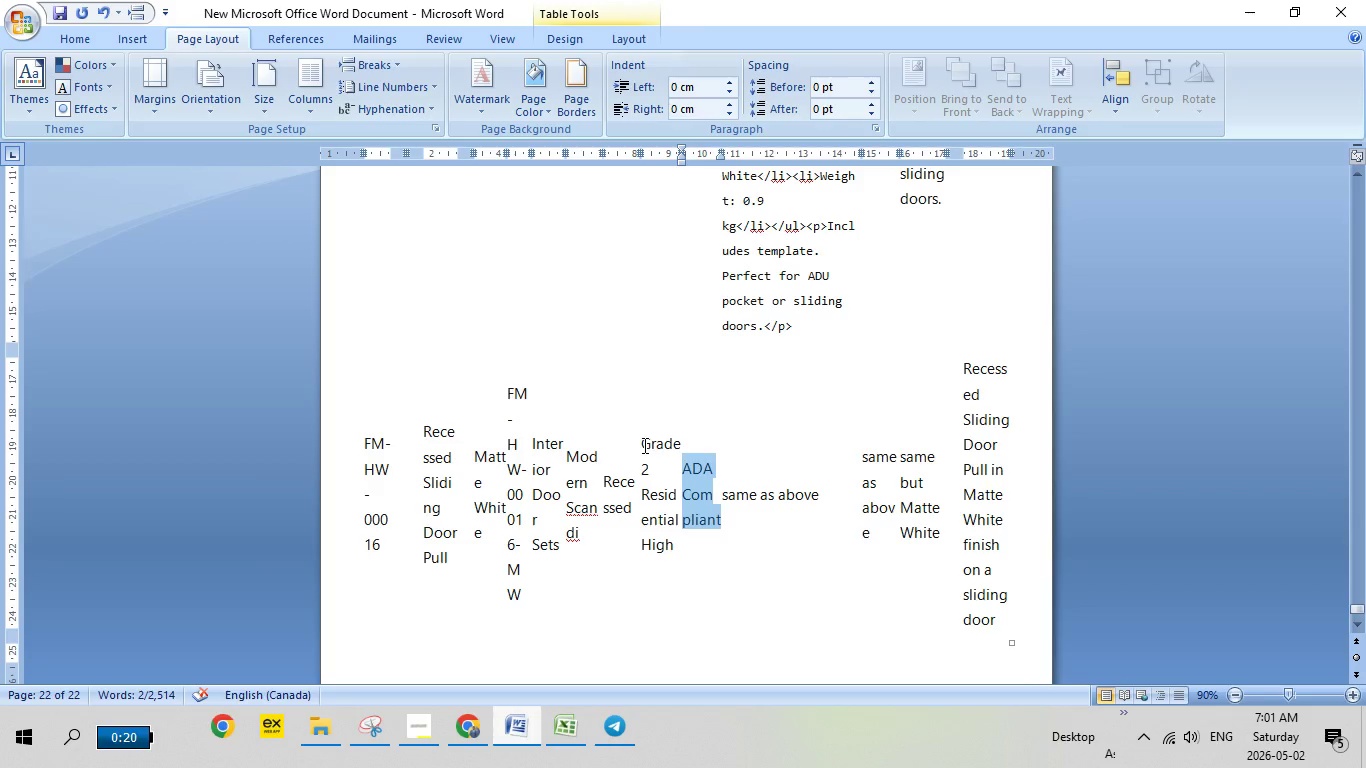 
left_click_drag(start_coordinate=[643, 445], to_coordinate=[673, 549])
 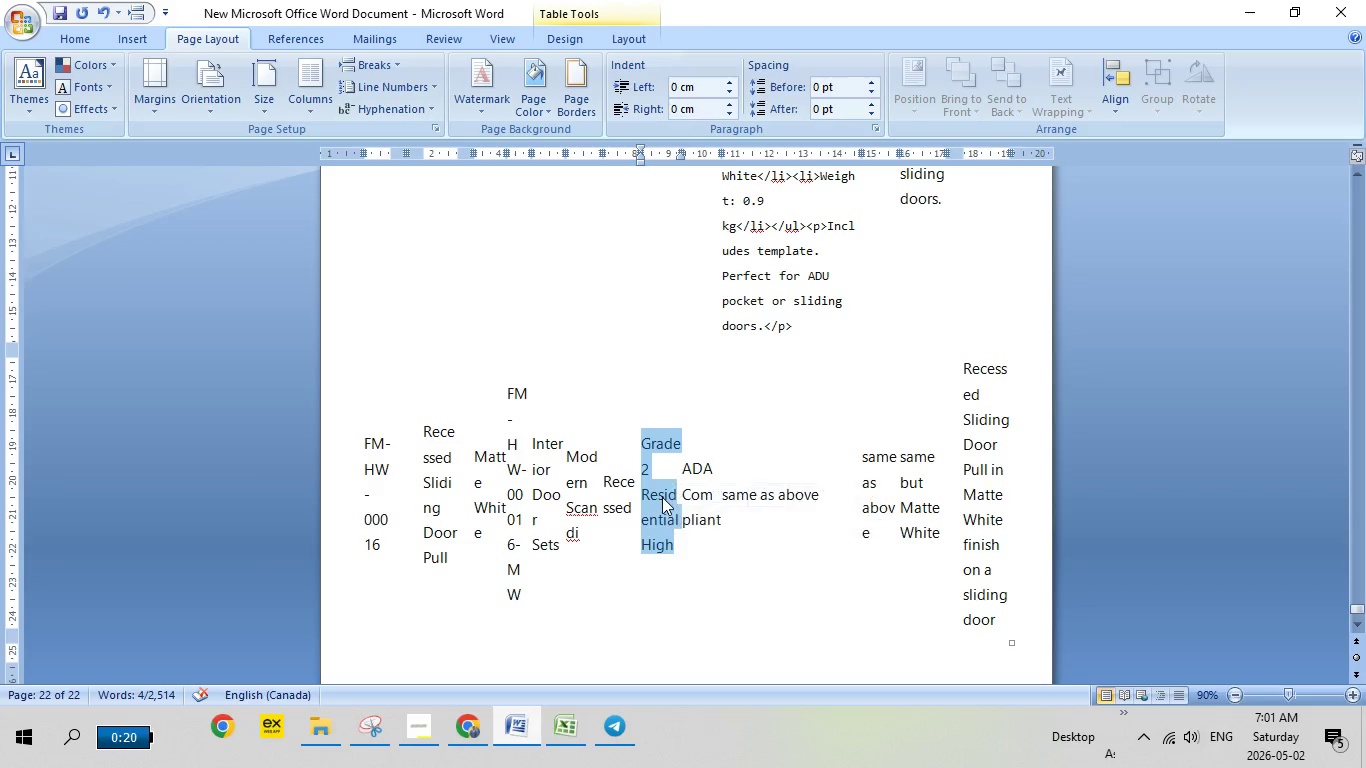 
right_click([662, 497])
 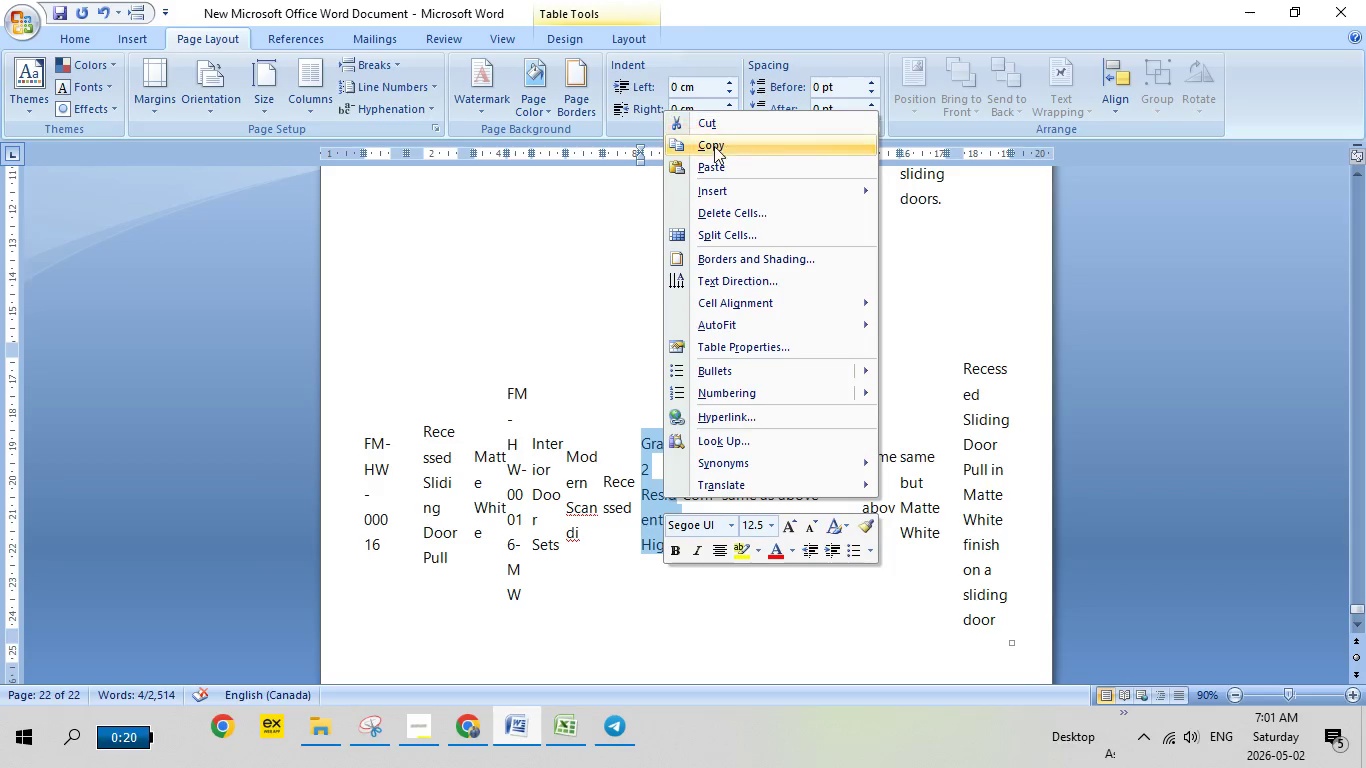 
left_click([713, 148])
 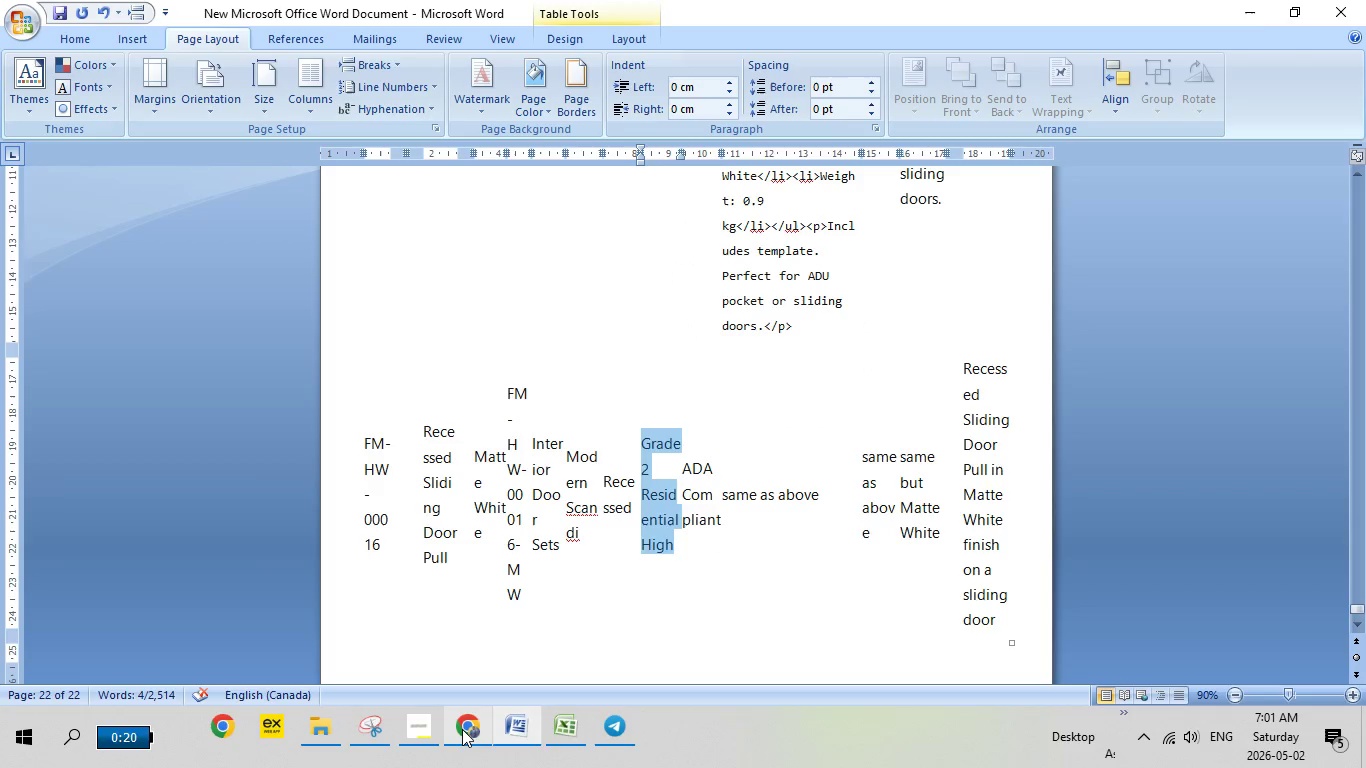 
left_click([462, 729])
 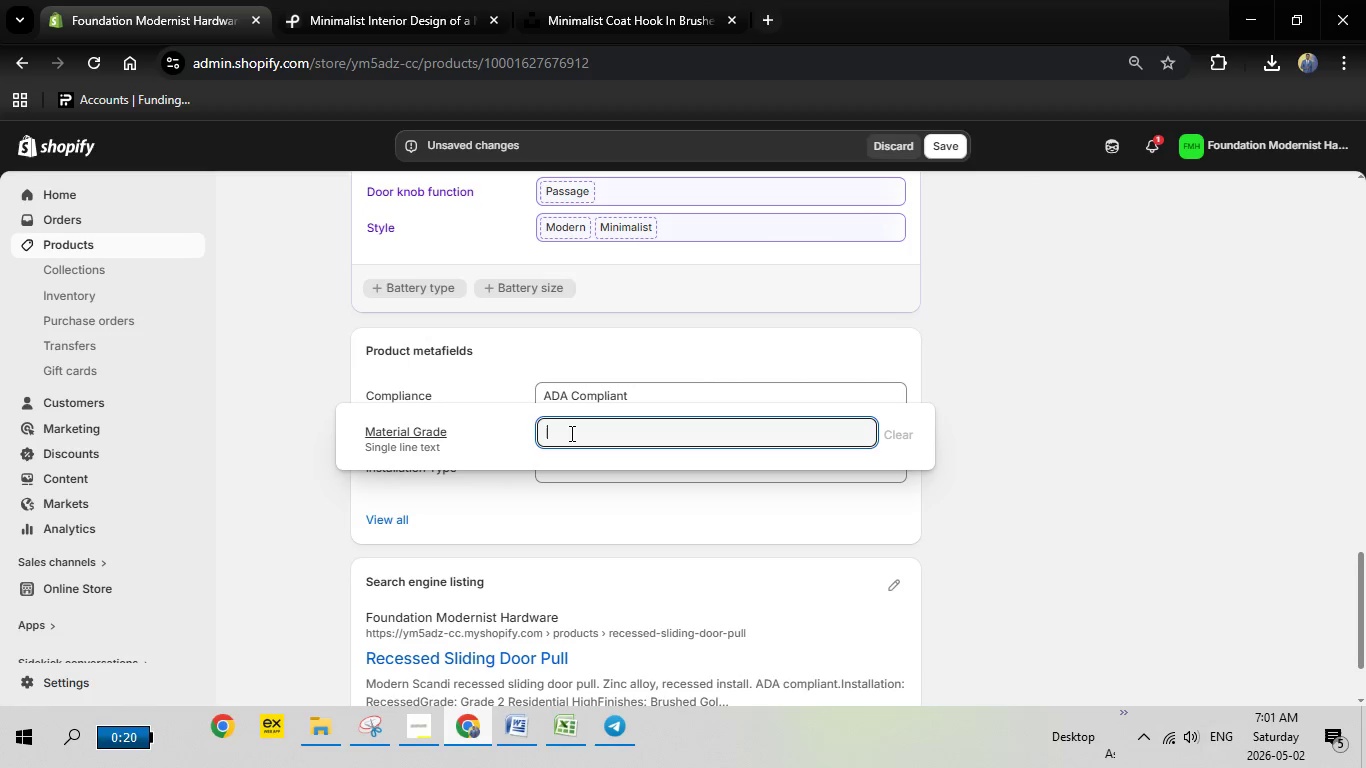 
right_click([570, 433])
 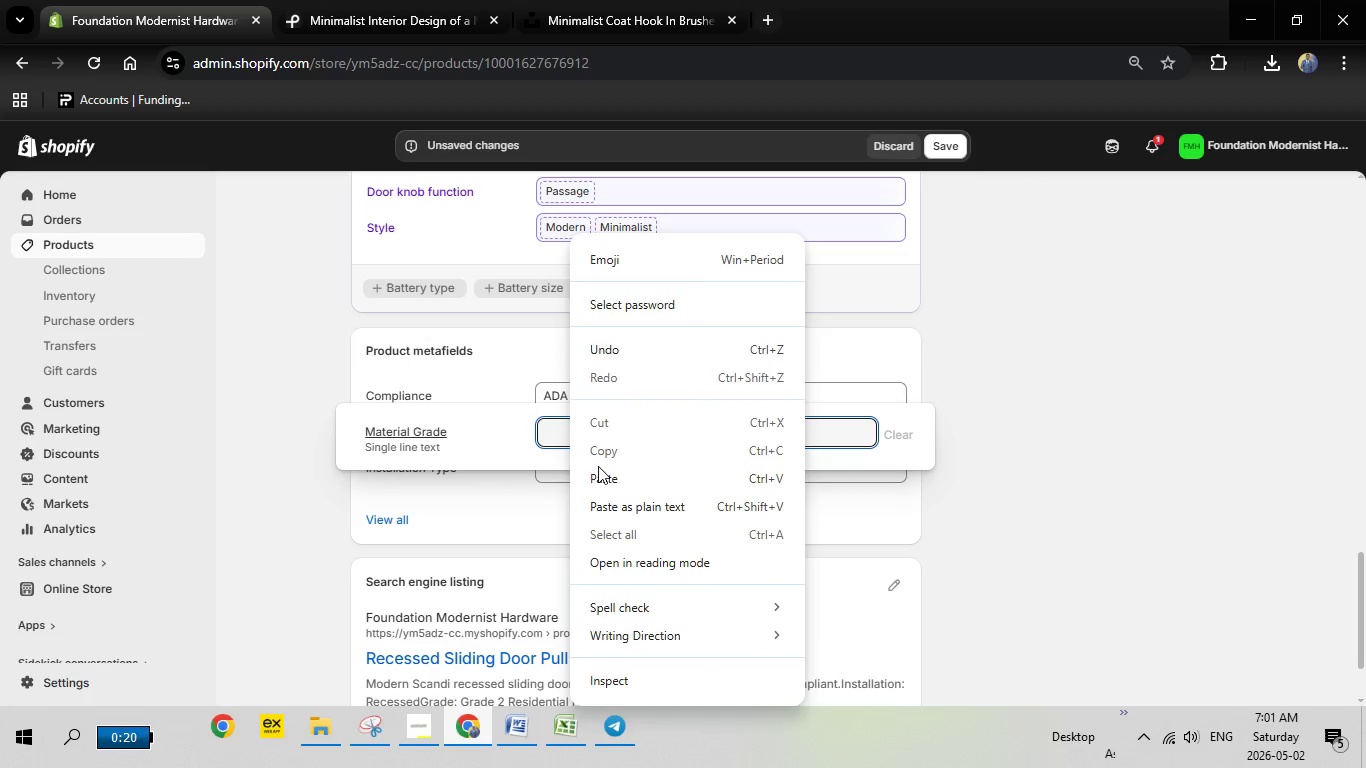 
left_click([599, 478])
 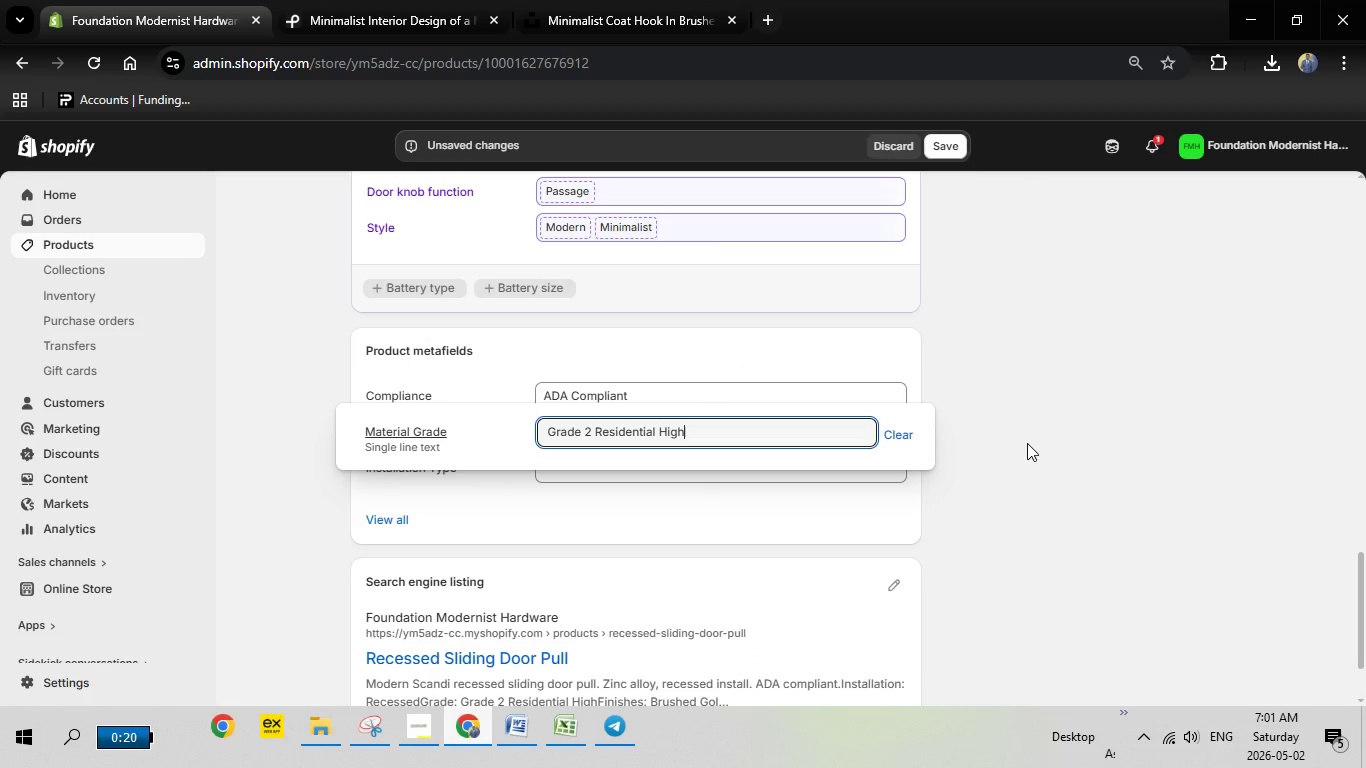 
left_click([1027, 443])
 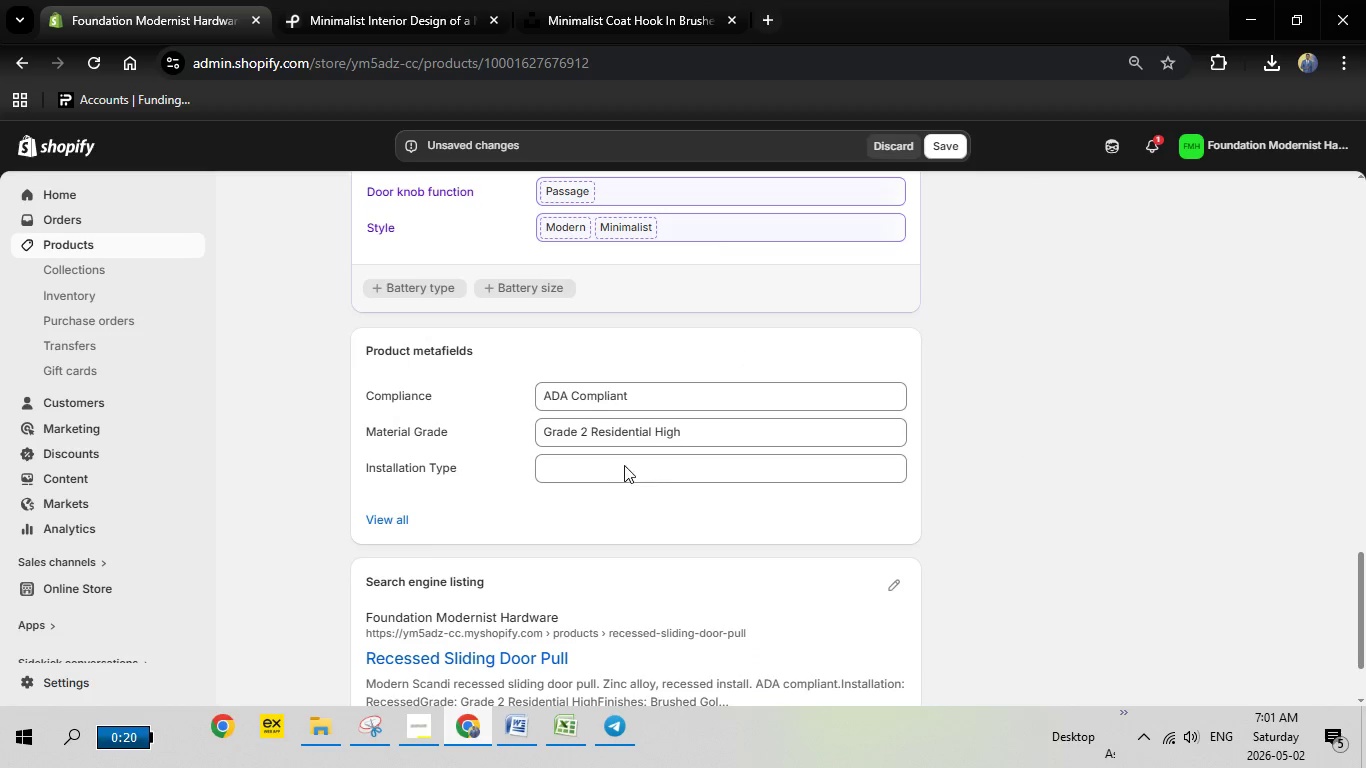 
left_click([624, 465])
 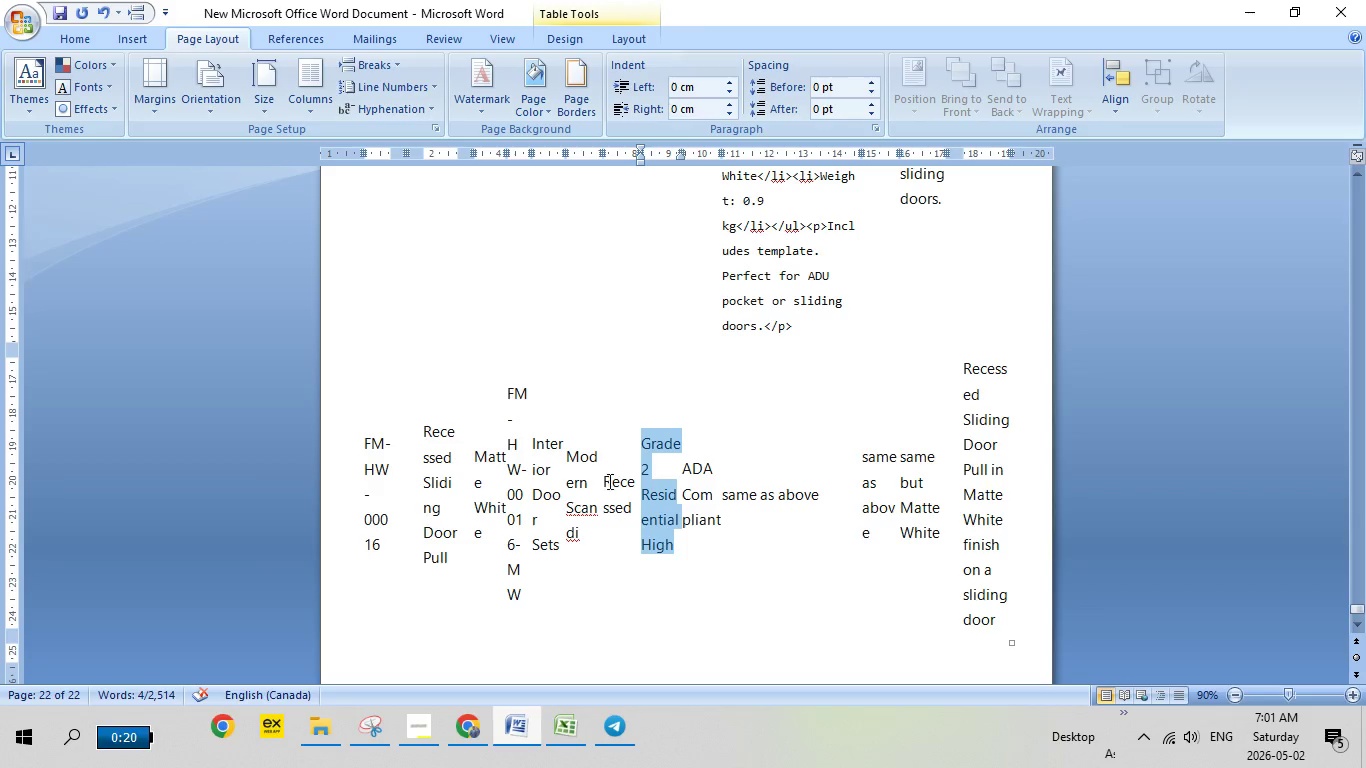 
left_click_drag(start_coordinate=[604, 484], to_coordinate=[642, 504])
 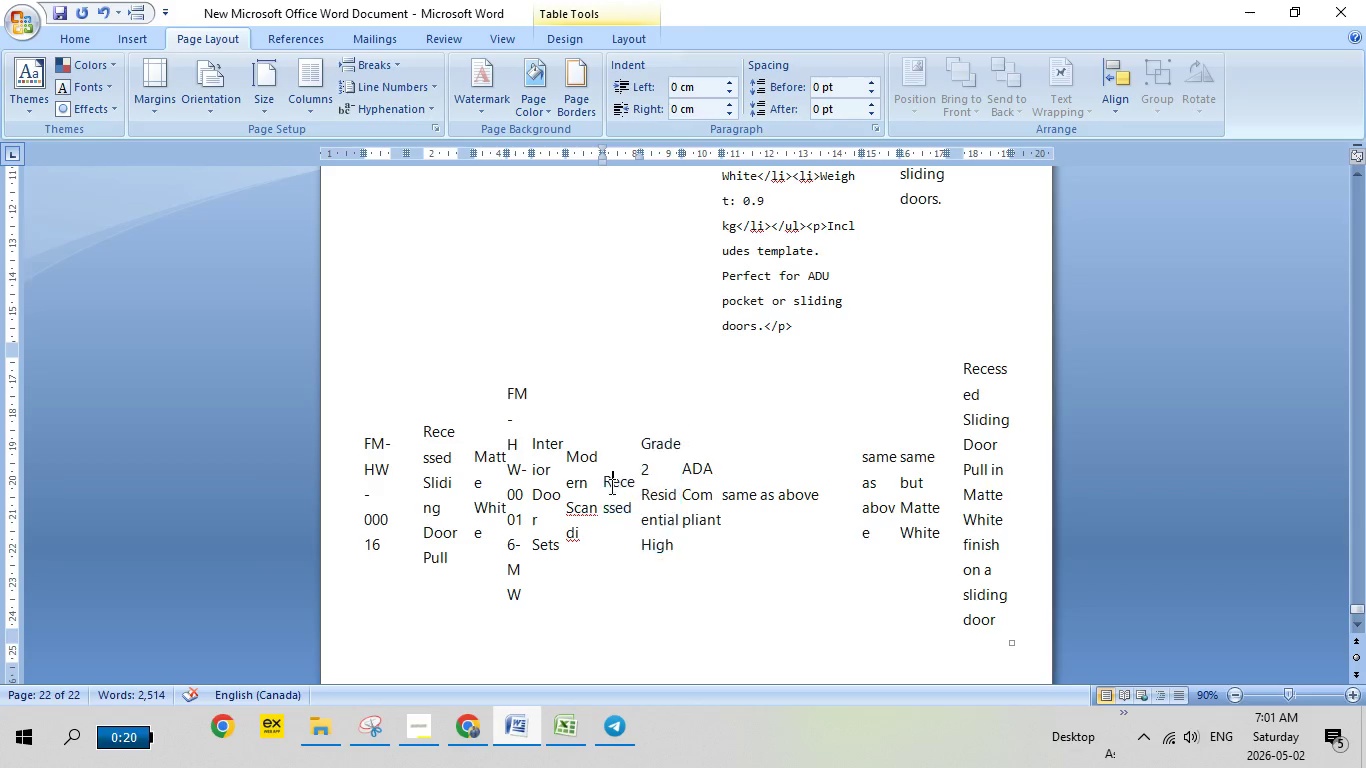 
left_click([610, 486])
 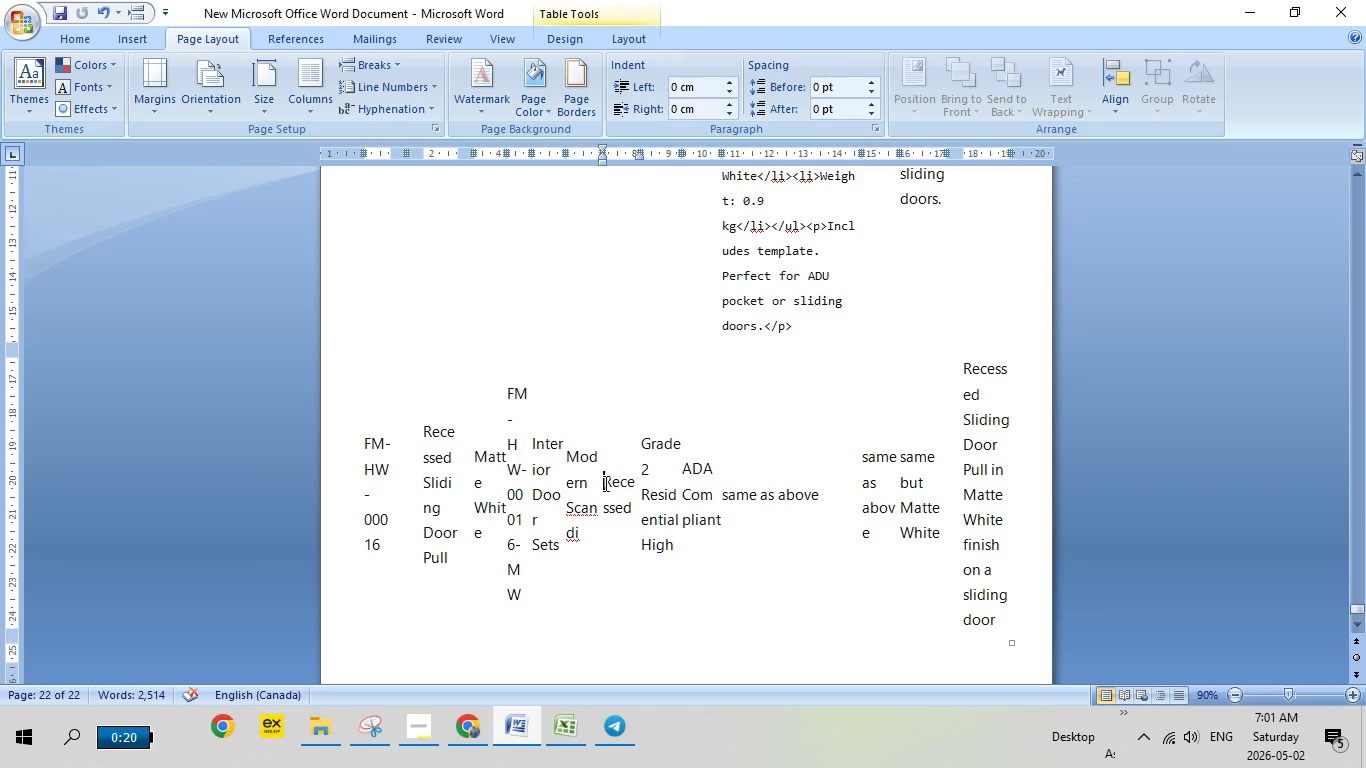 
left_click_drag(start_coordinate=[604, 483], to_coordinate=[630, 506])
 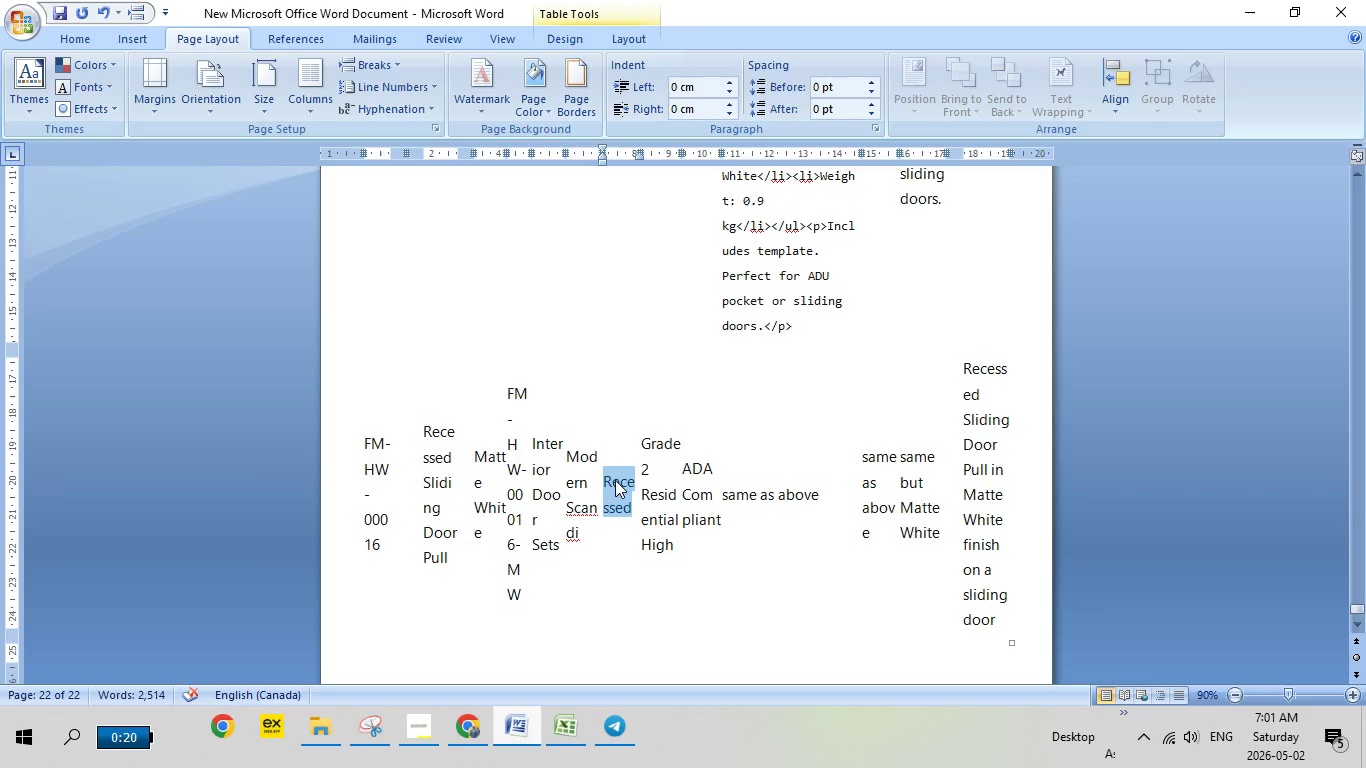 
right_click([615, 480])
 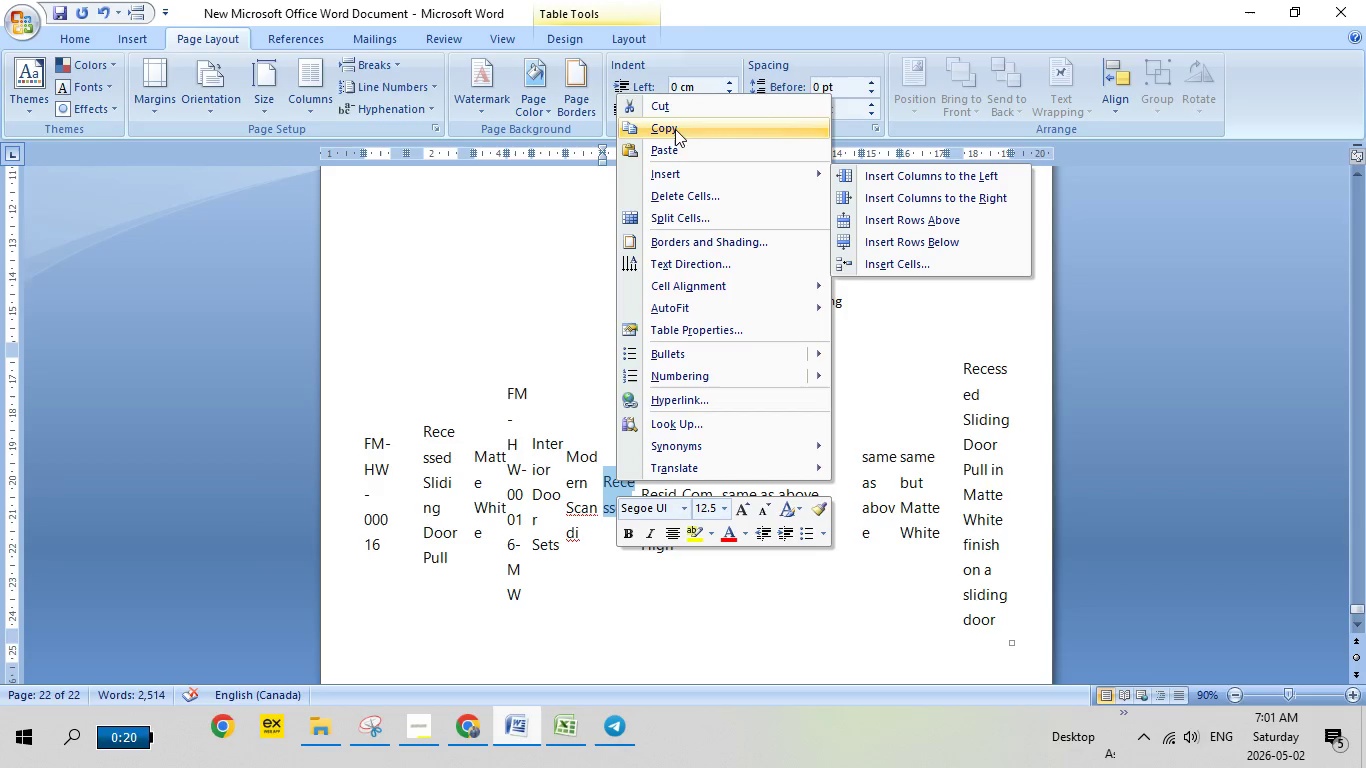 
left_click([675, 126])
 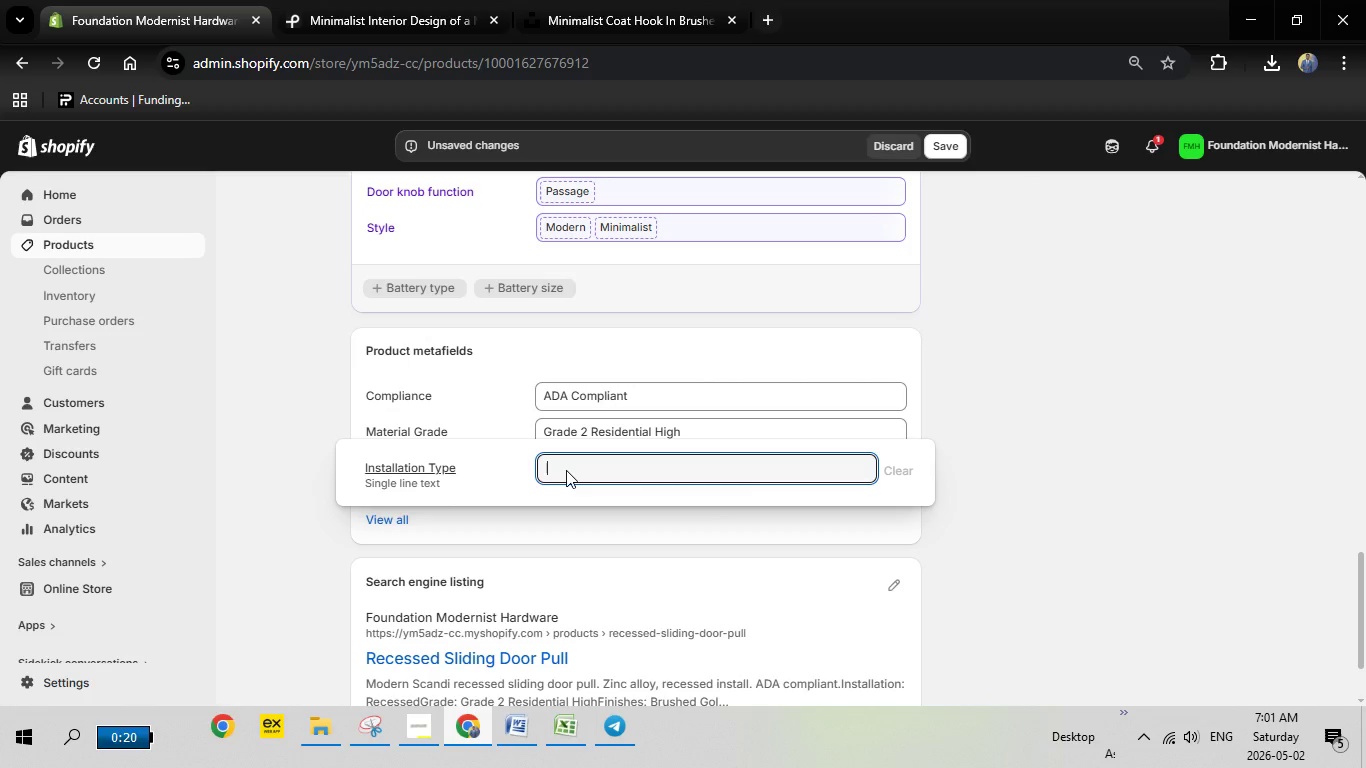 
right_click([567, 468])
 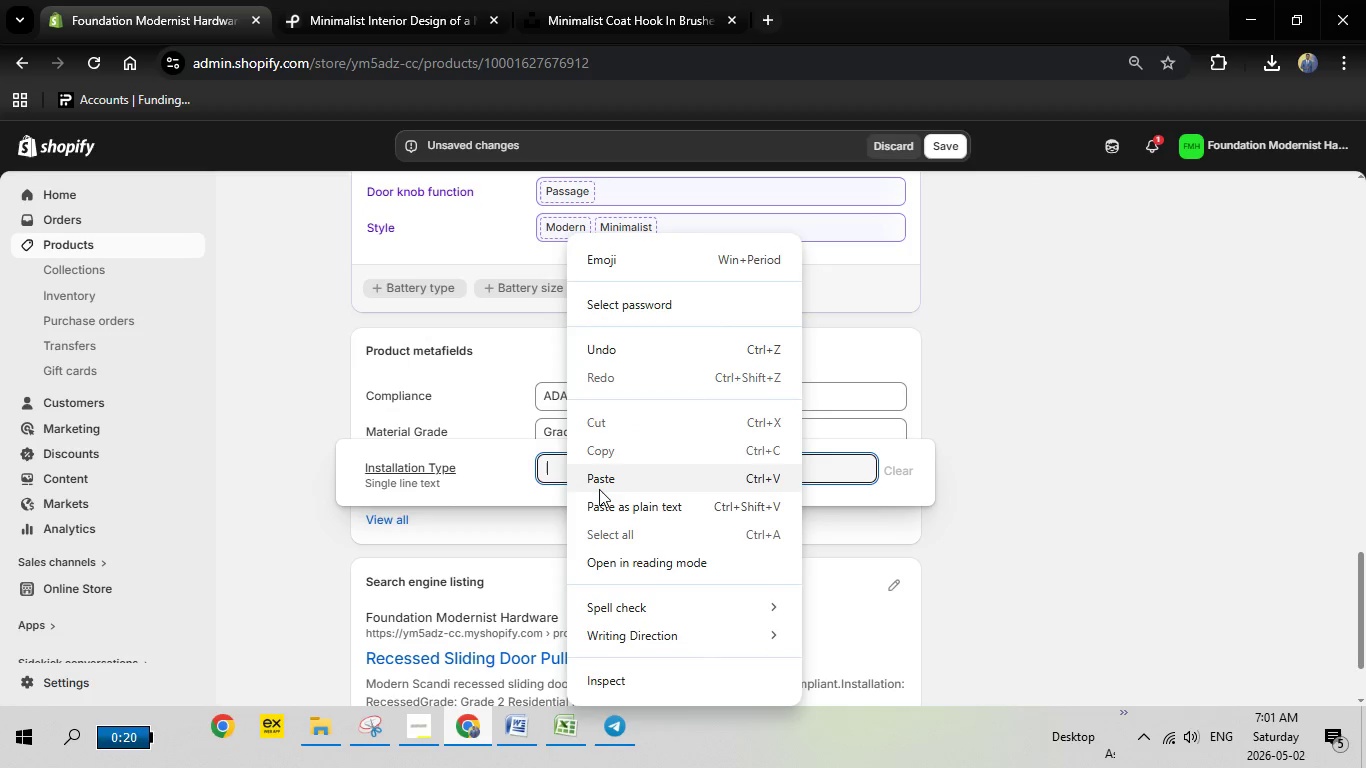 
left_click([599, 490])
 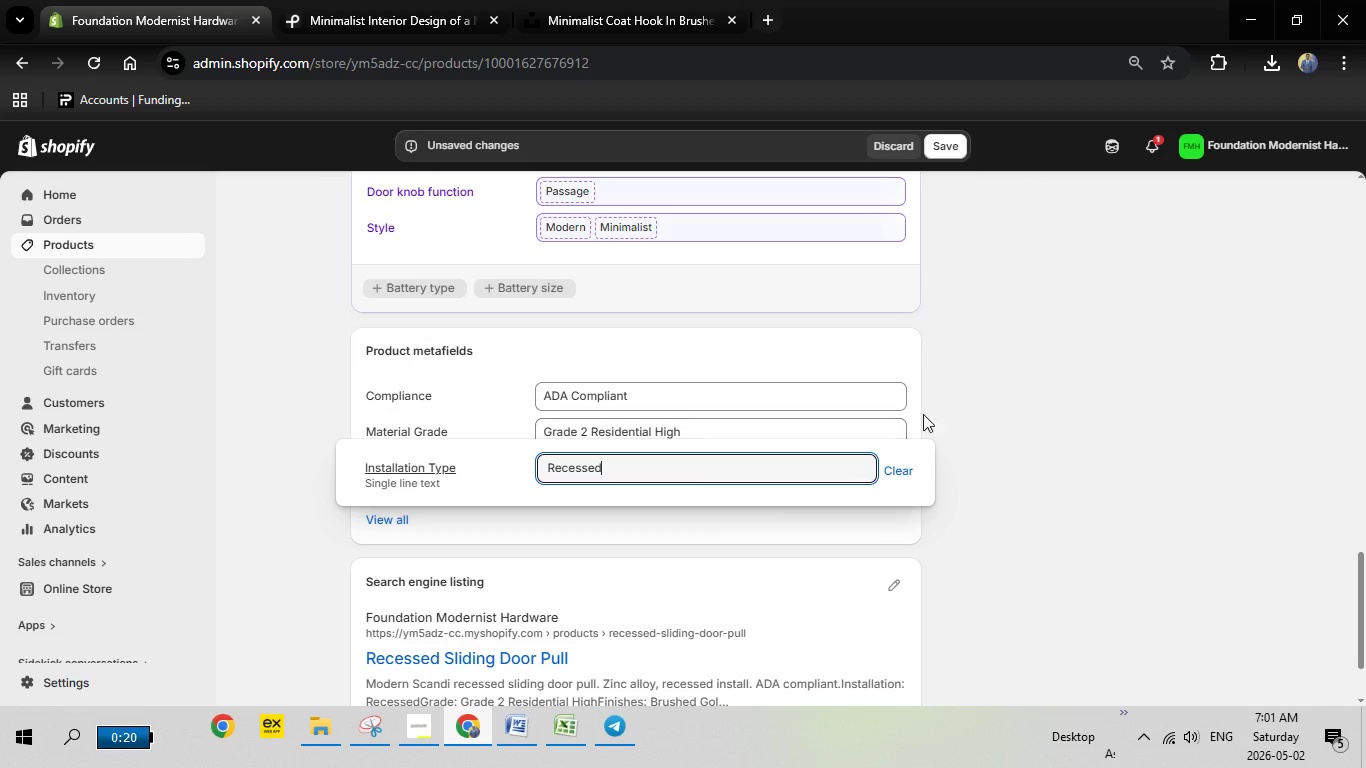 
left_click([948, 440])
 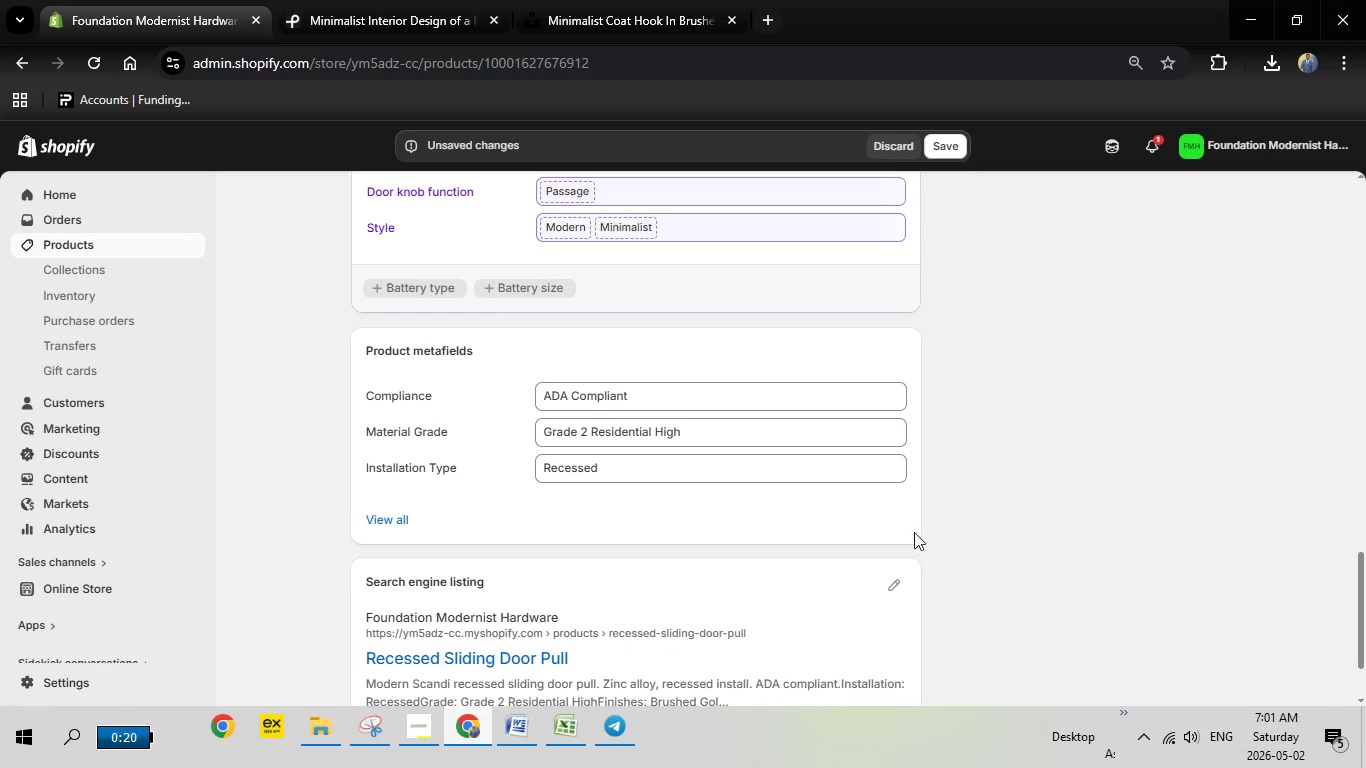 
scroll: coordinate [914, 533], scroll_direction: down, amount: 2.0
 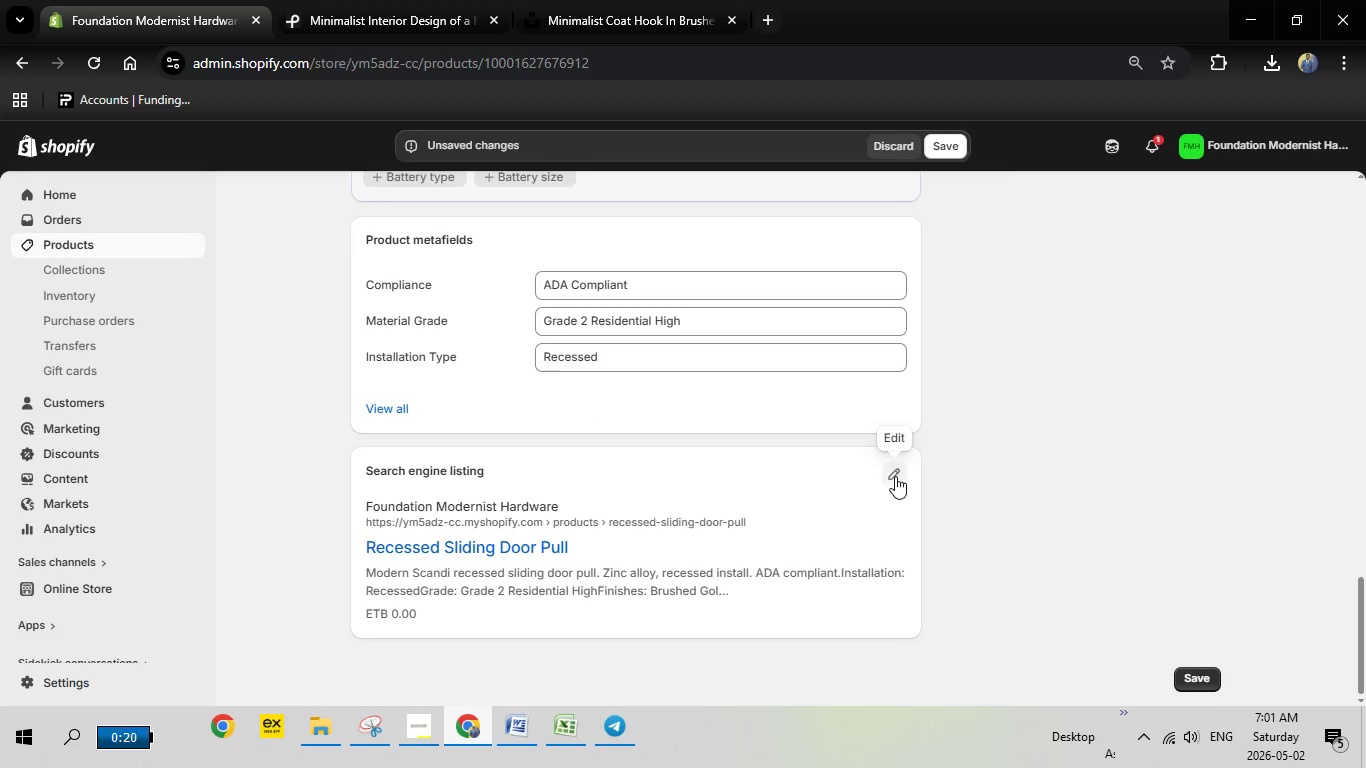 
left_click([895, 476])
 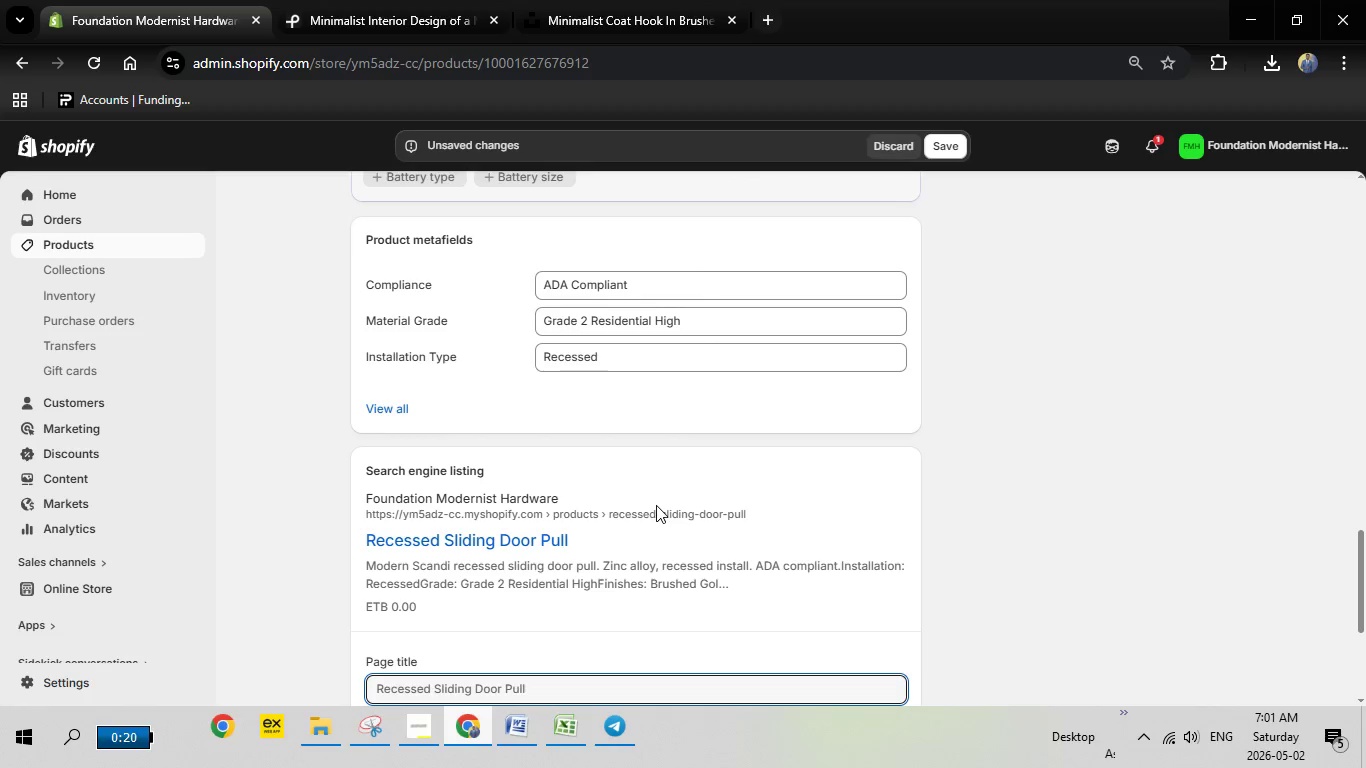 
scroll: coordinate [656, 505], scroll_direction: down, amount: 4.0
 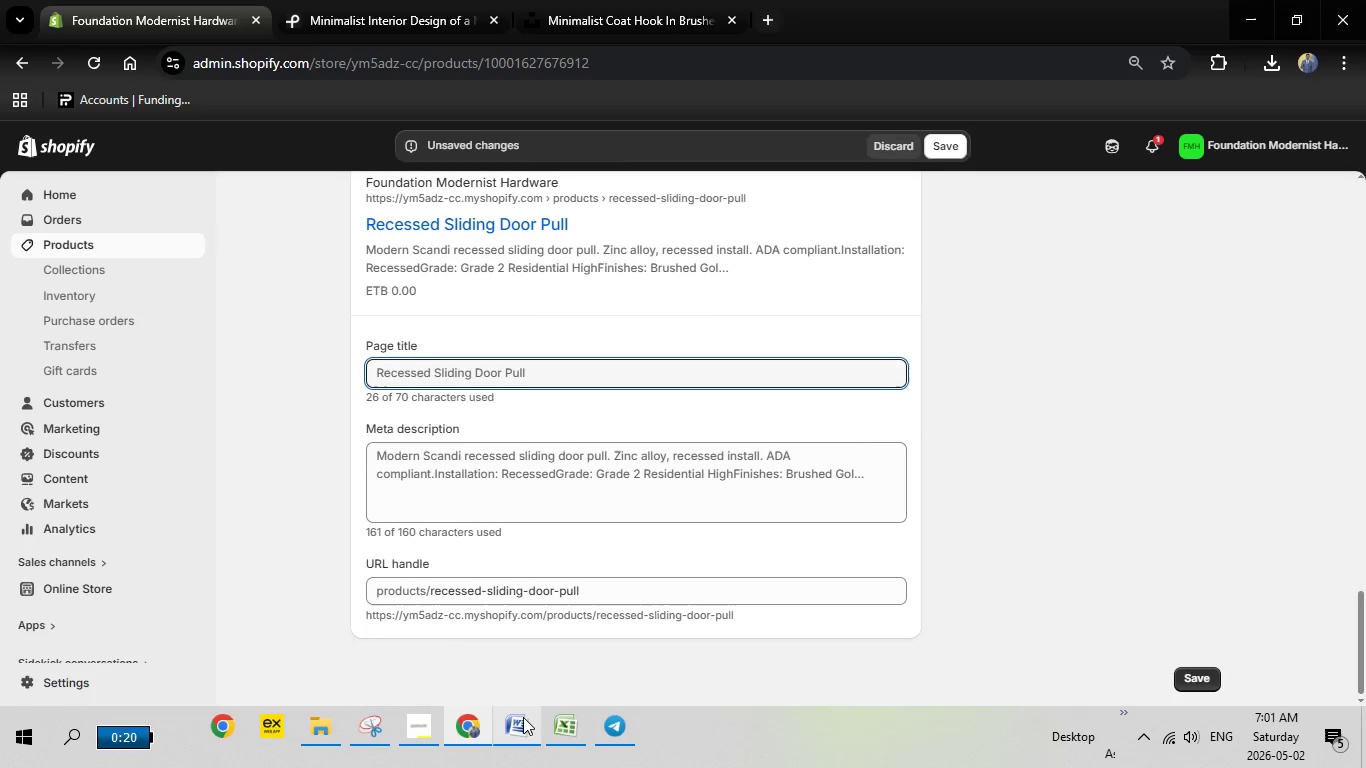 
left_click([523, 717])
 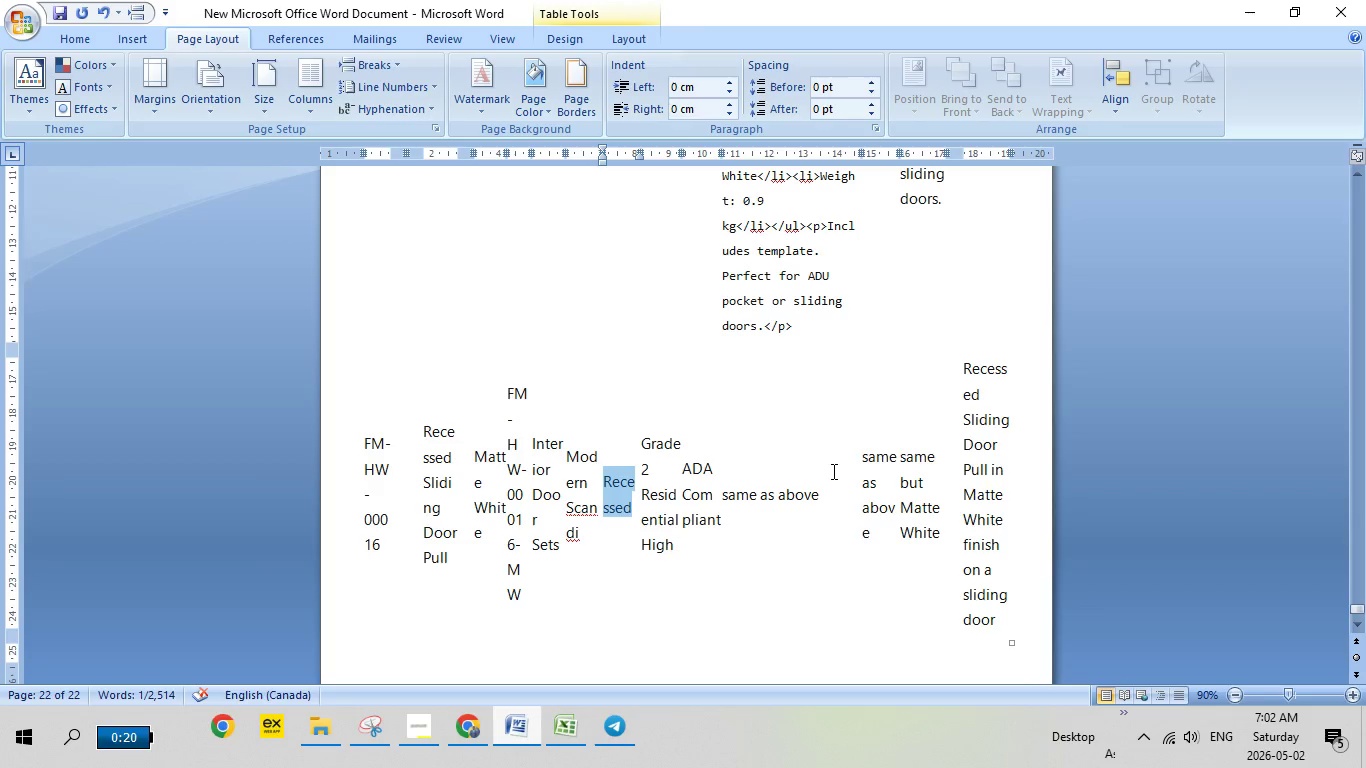 
scroll: coordinate [832, 471], scroll_direction: up, amount: 15.0
 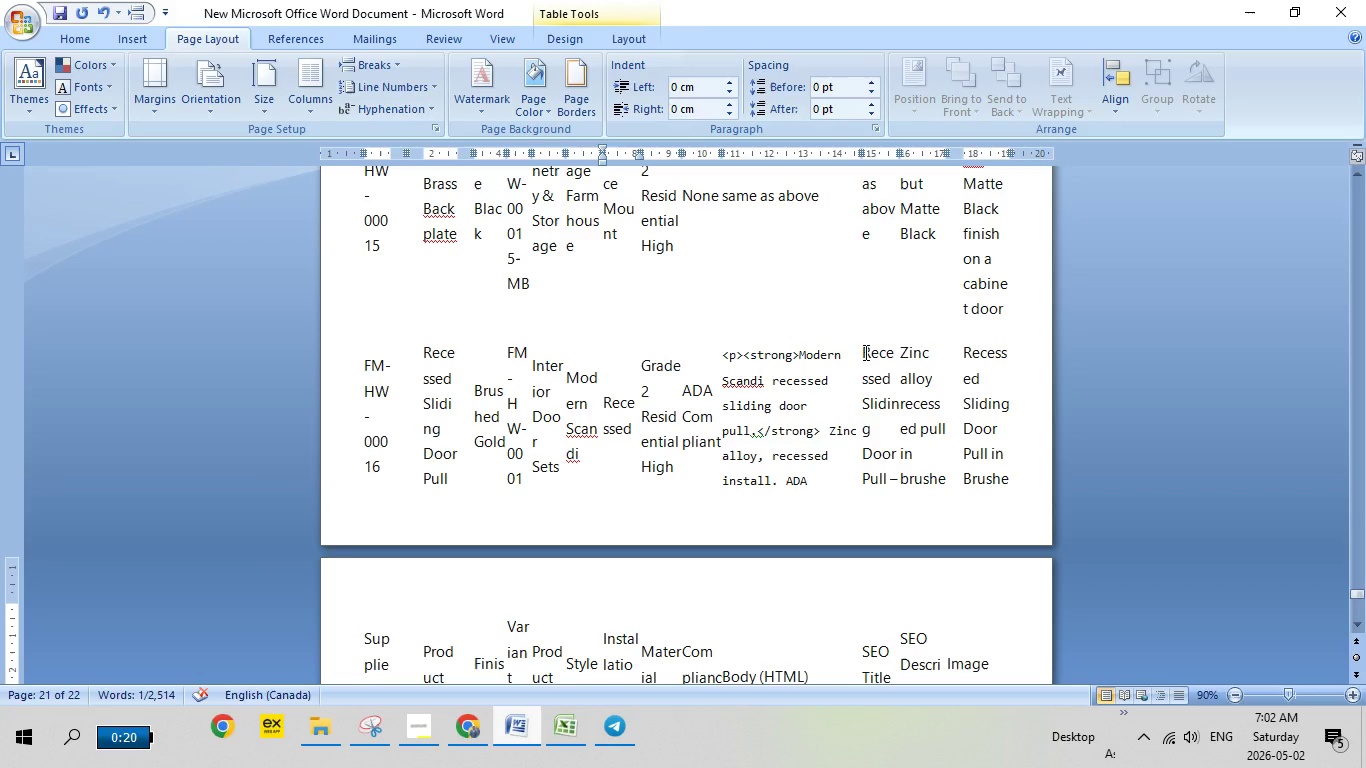 
wait(6.39)
 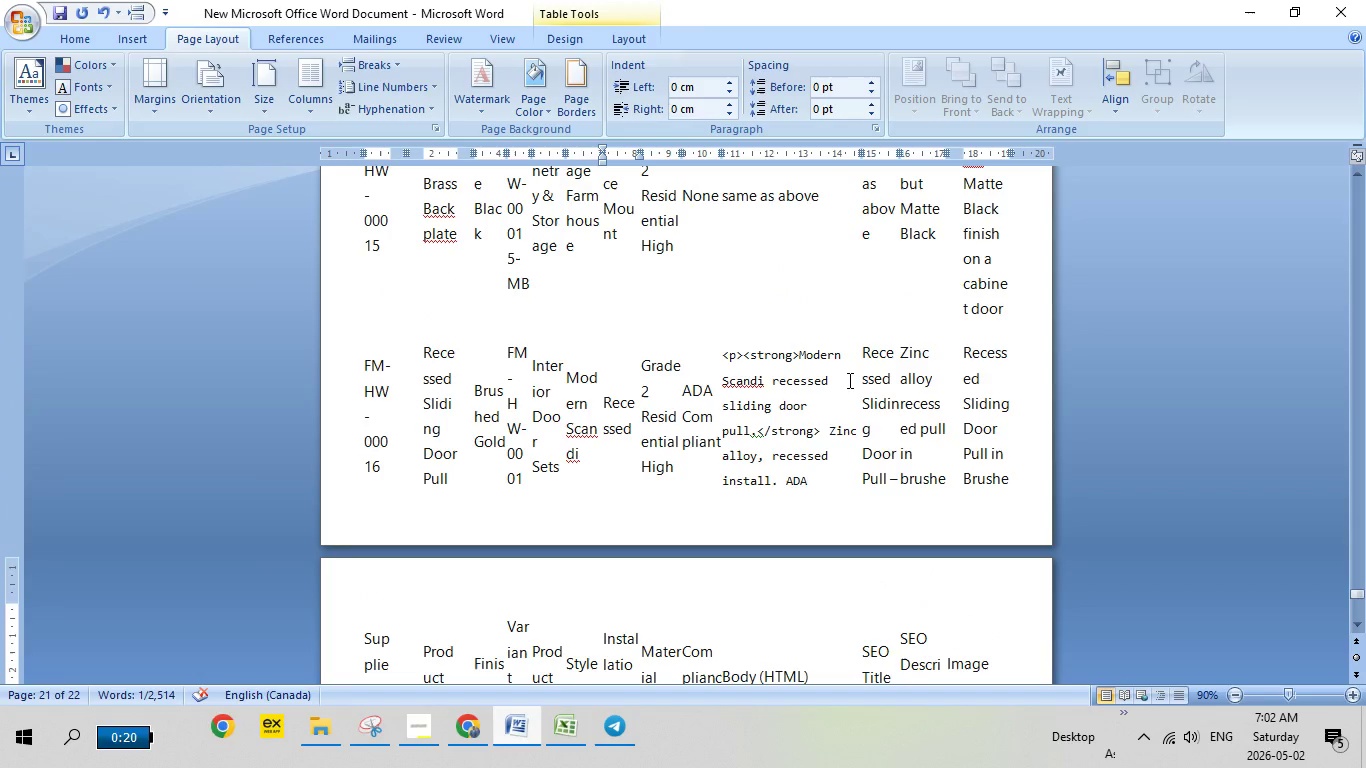 
left_click([474, 719])
 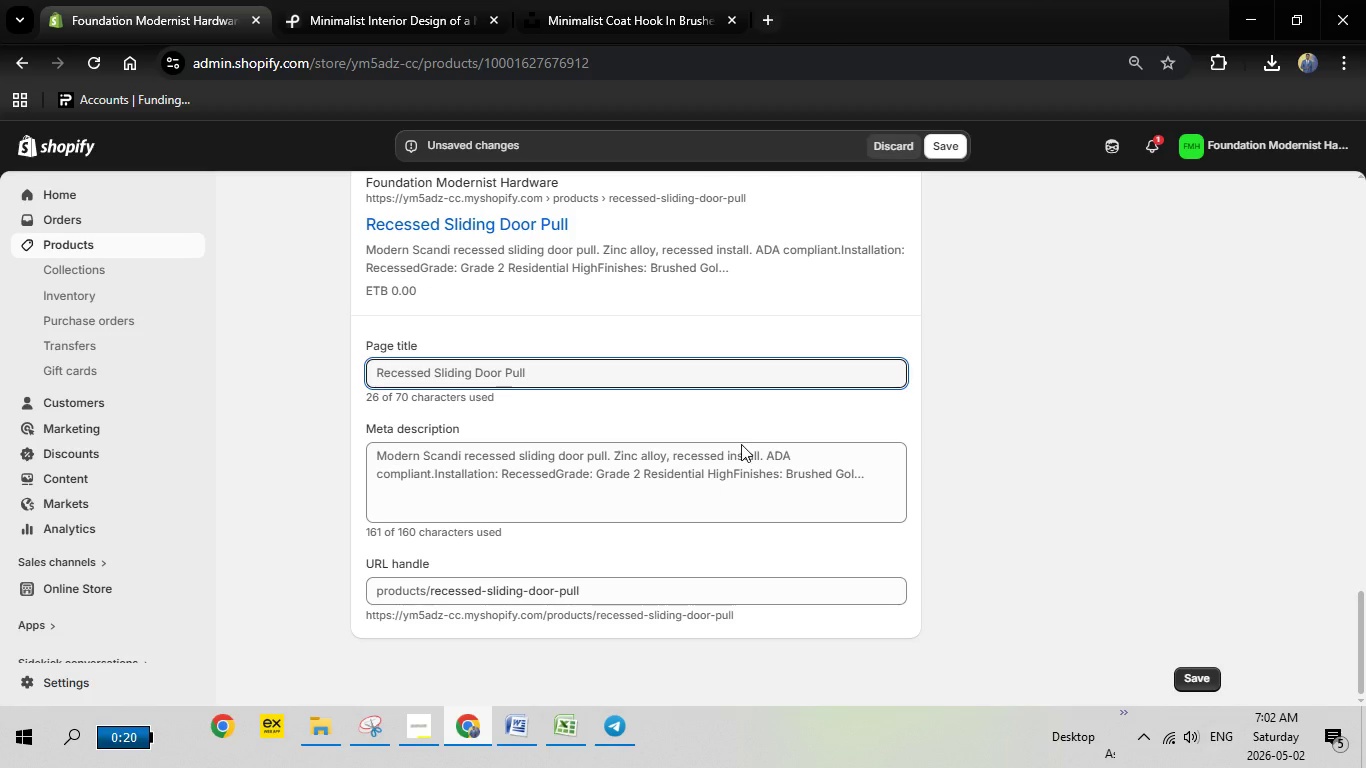 
scroll: coordinate [741, 444], scroll_direction: up, amount: 6.0
 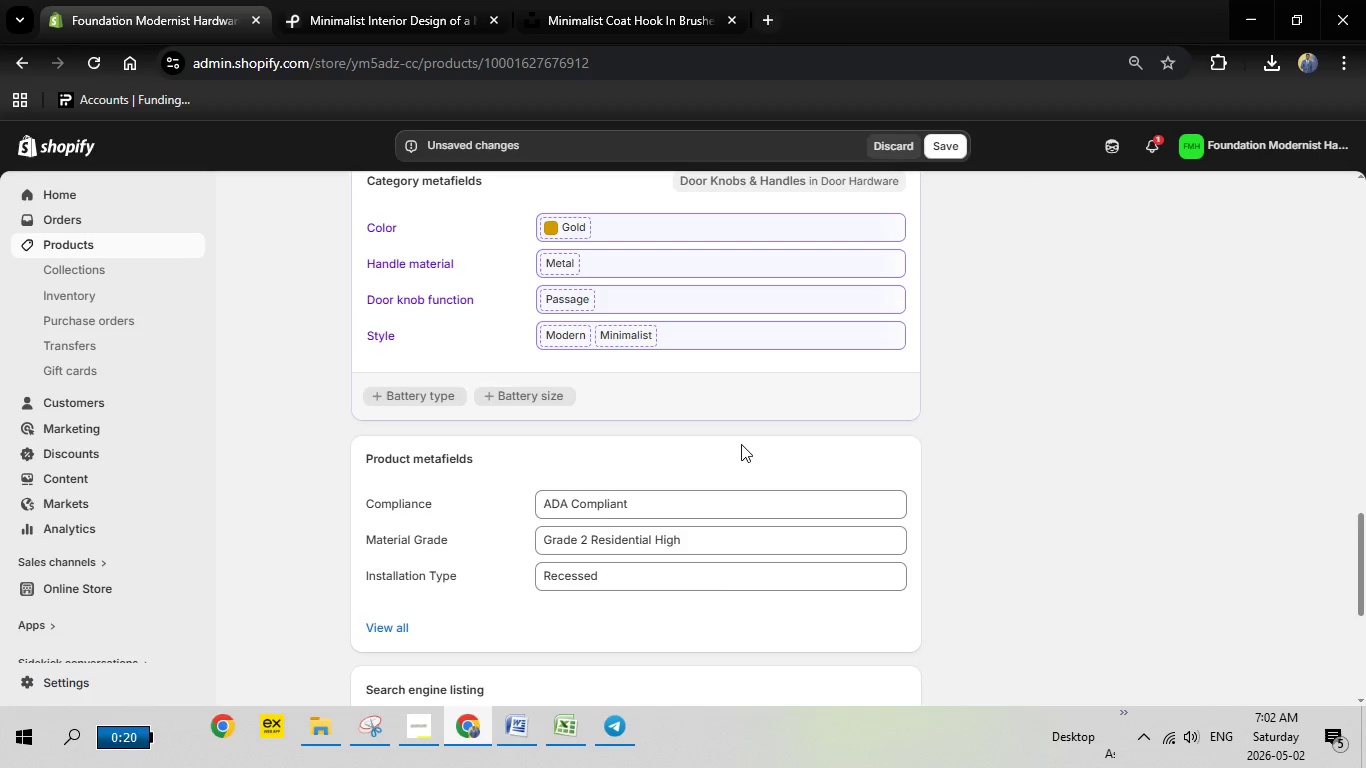 
scroll: coordinate [742, 451], scroll_direction: down, amount: 5.0
 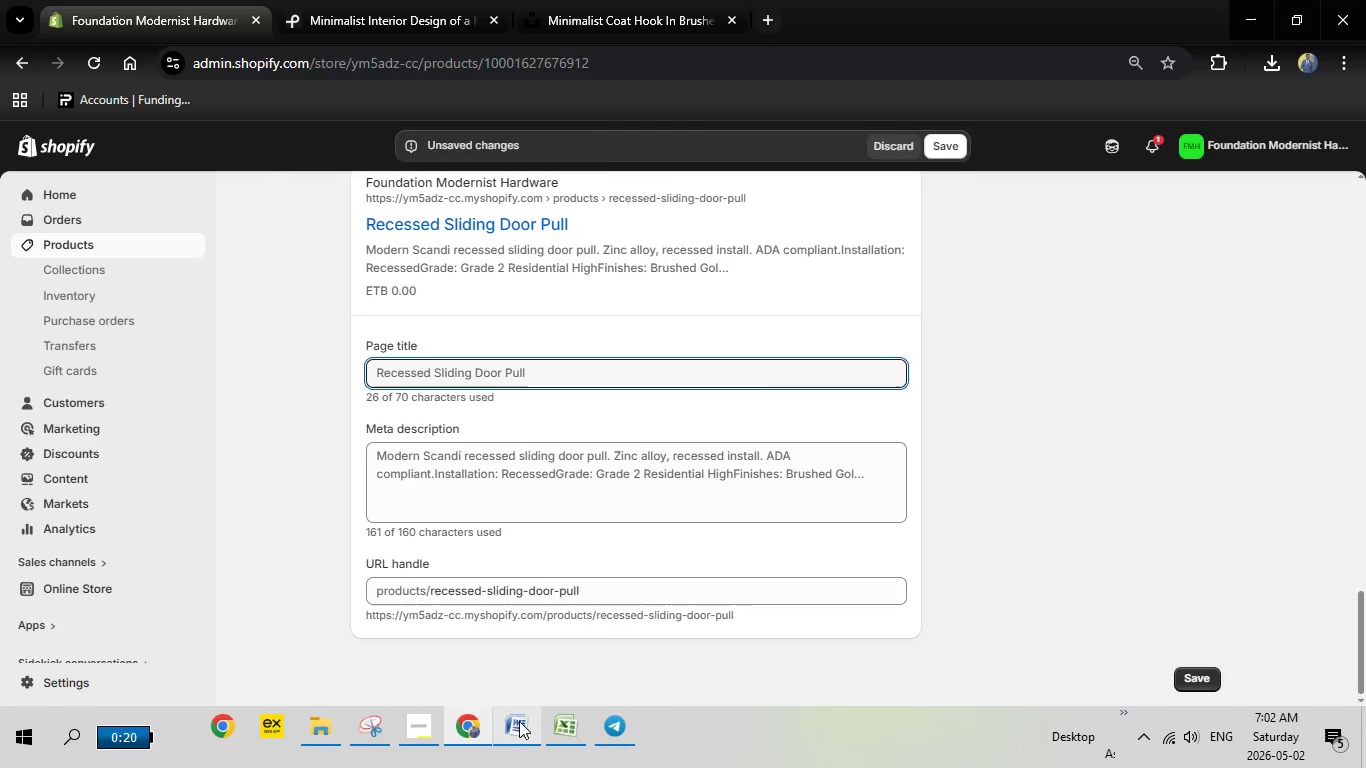 
left_click([519, 721])
 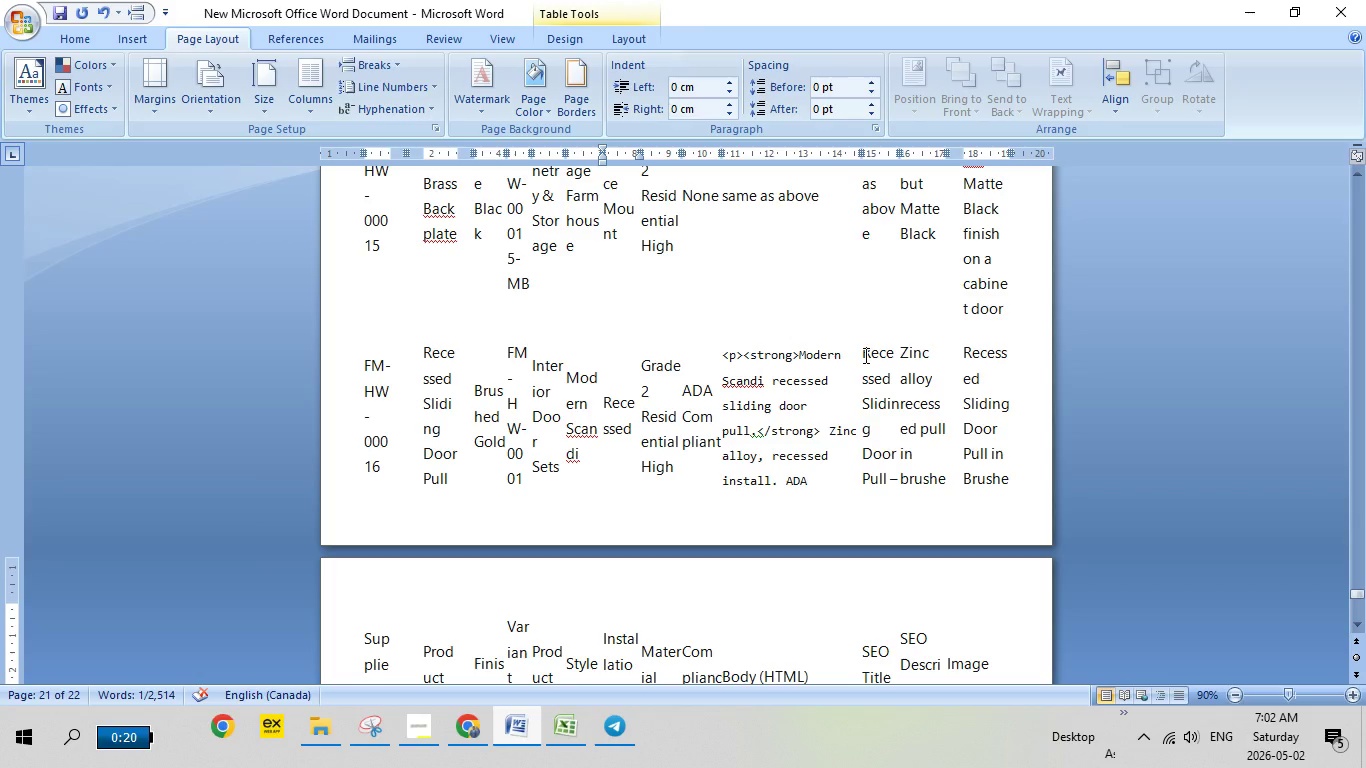 
left_click_drag(start_coordinate=[864, 355], to_coordinate=[878, 523])
 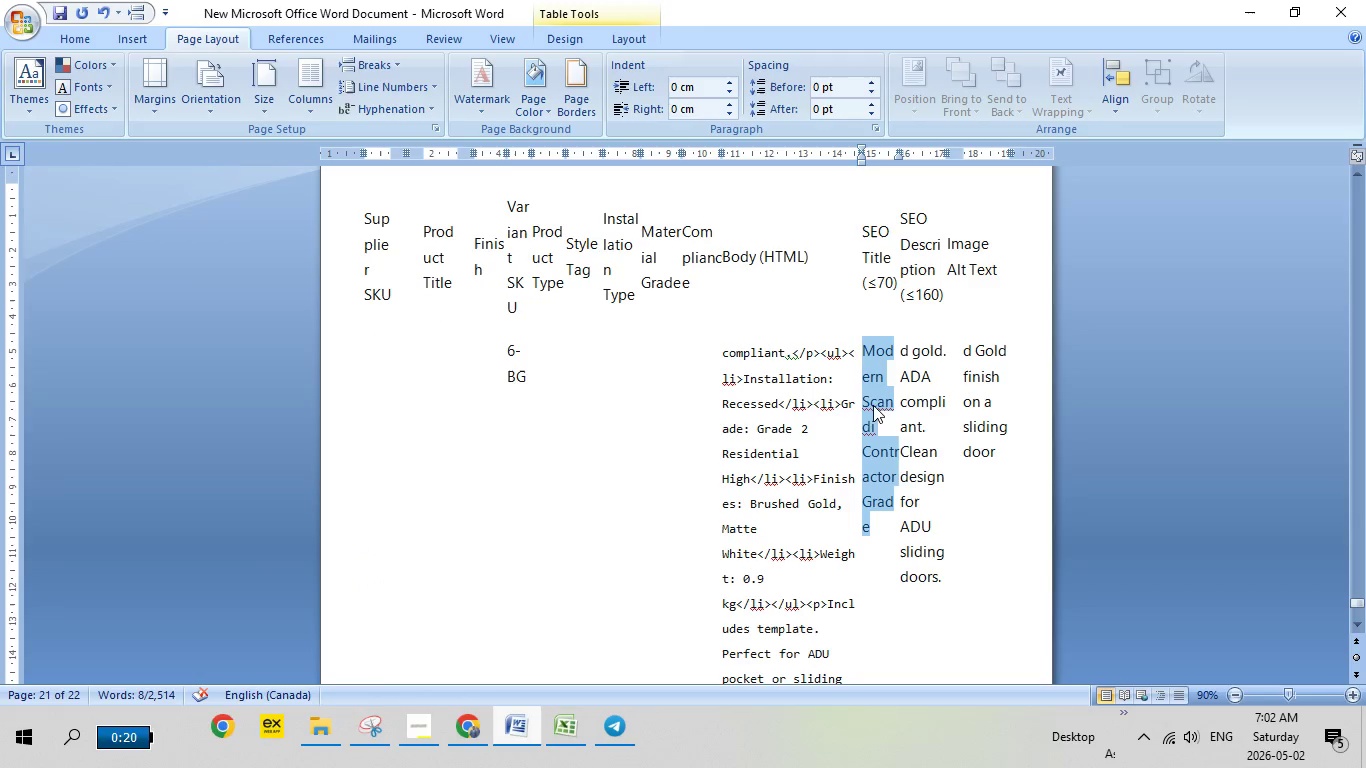 
scroll: coordinate [858, 426], scroll_direction: down, amount: 10.0
 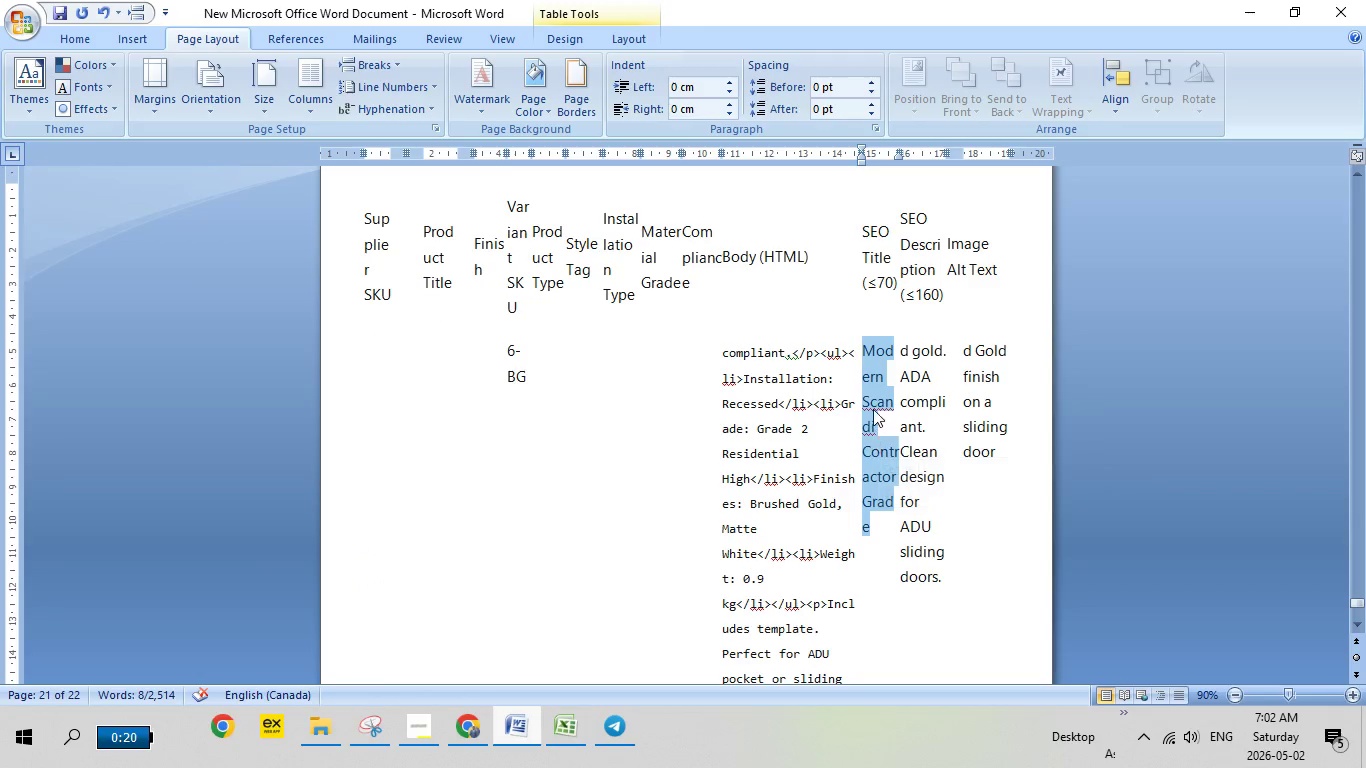 
right_click([873, 402])
 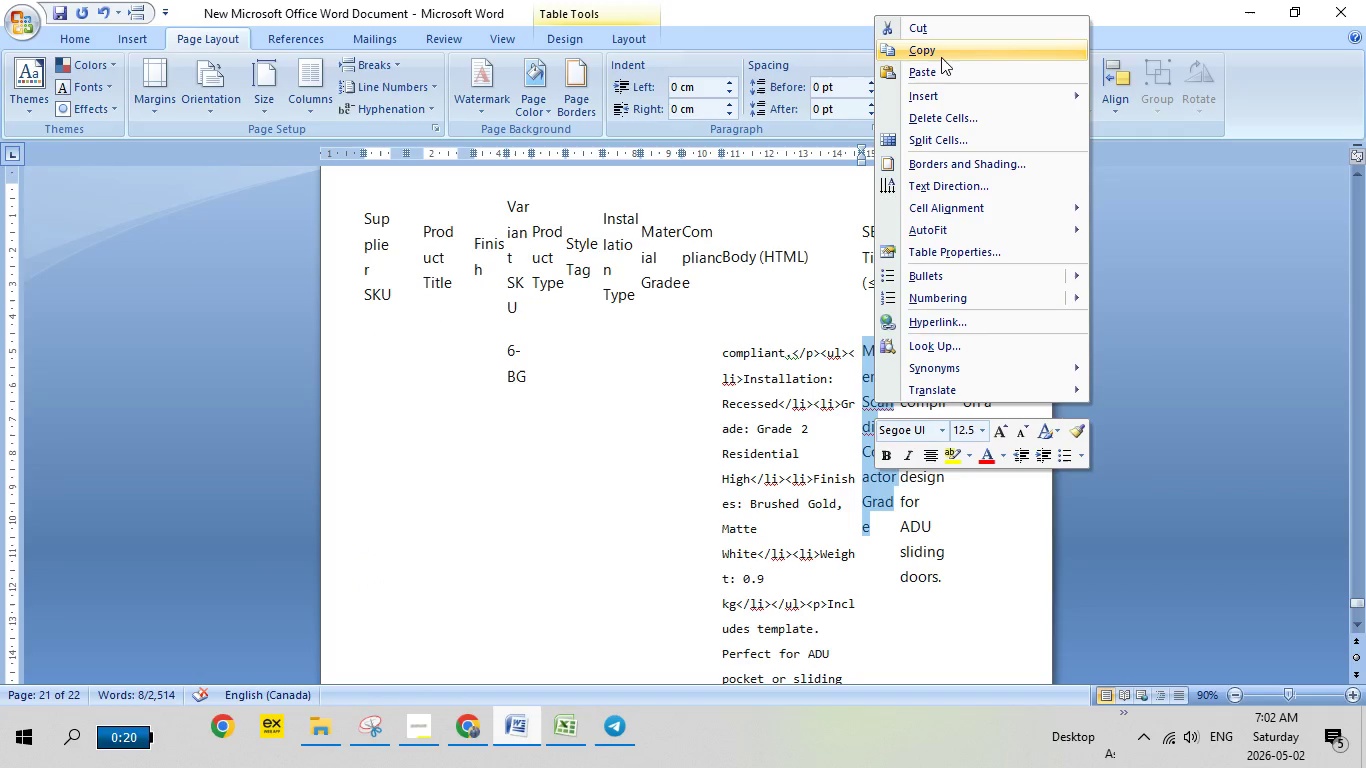 
left_click([941, 55])
 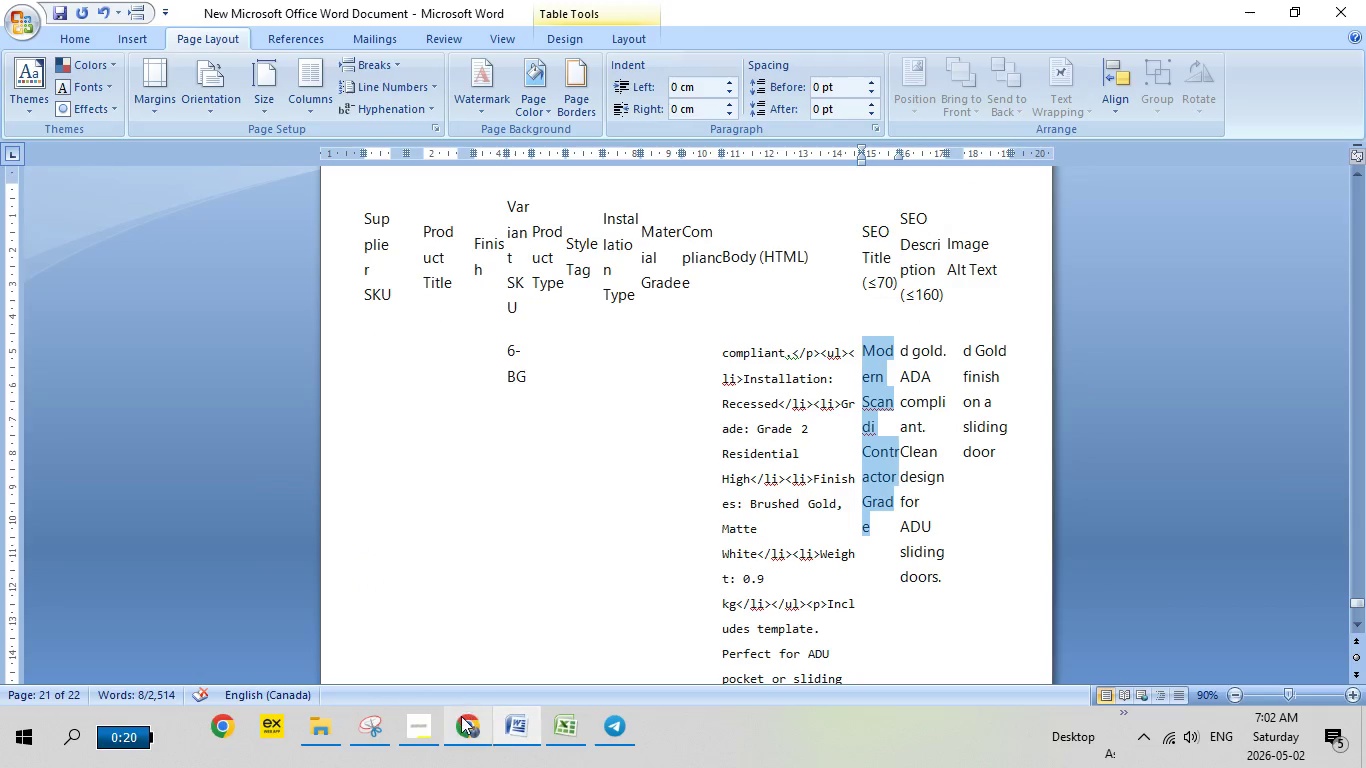 
left_click([461, 716])
 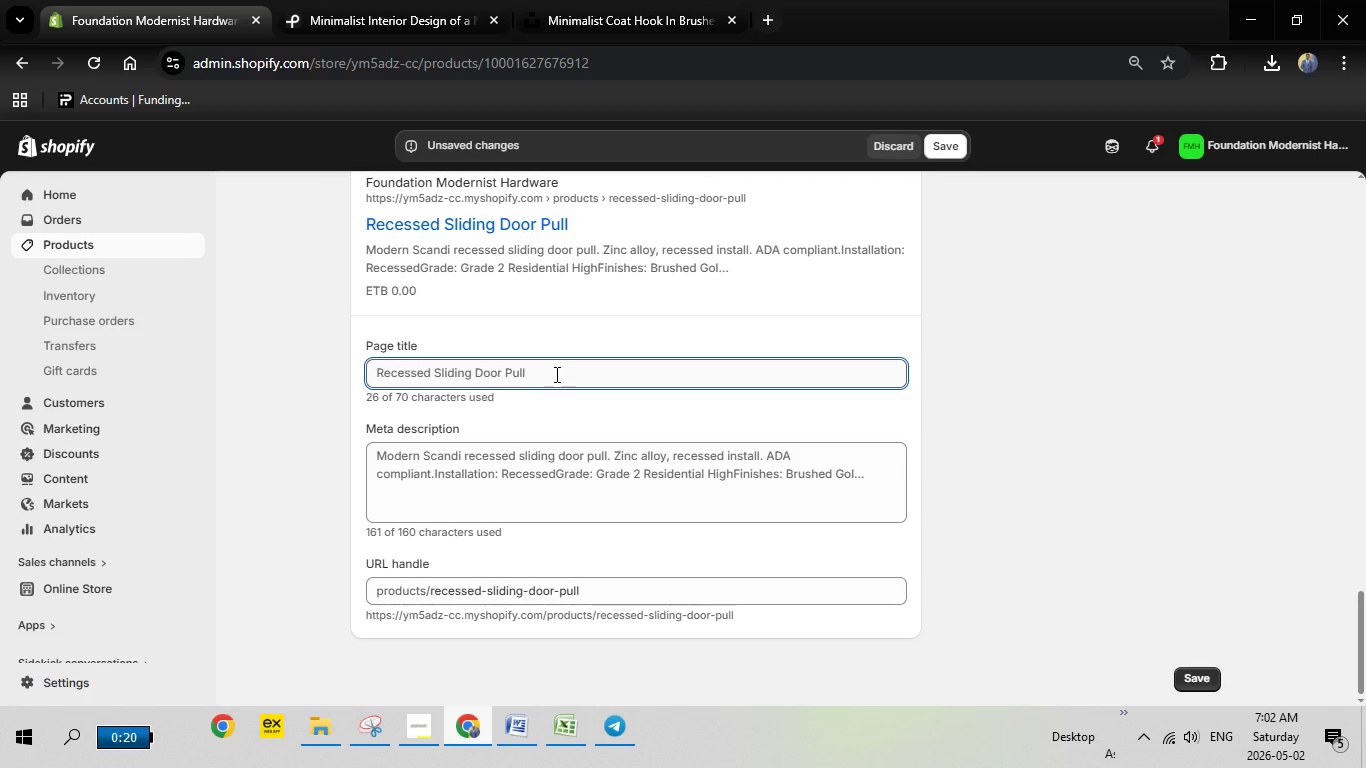 
left_click_drag(start_coordinate=[555, 374], to_coordinate=[370, 369])
 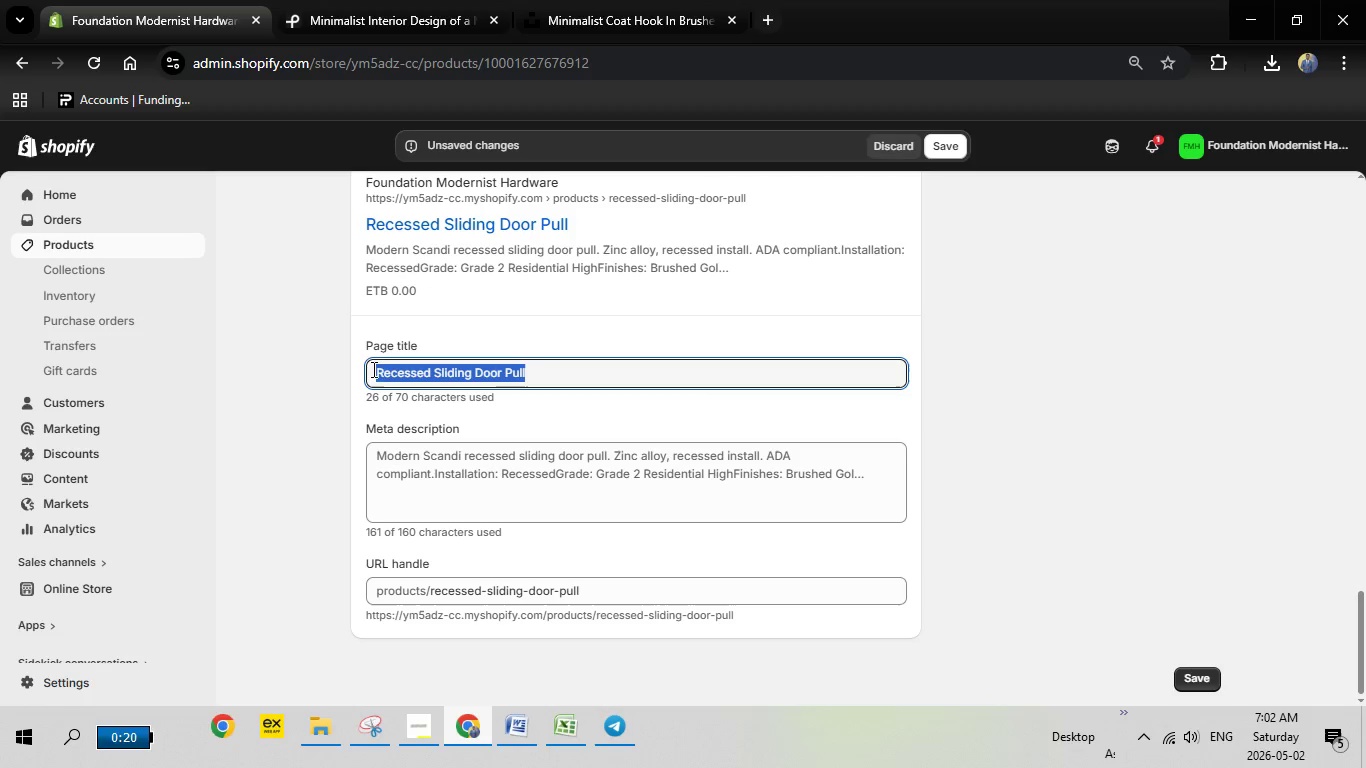 
key(Backspace)
 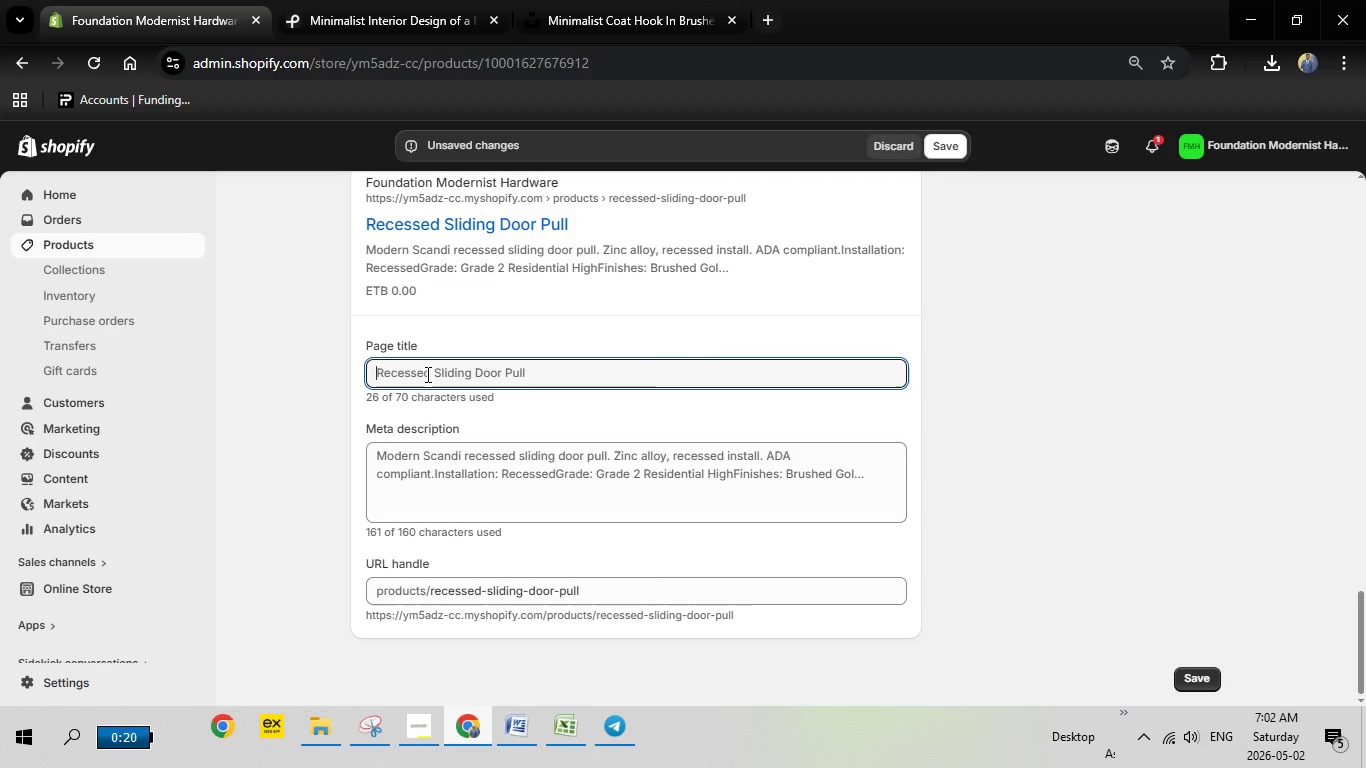 
right_click([426, 374])
 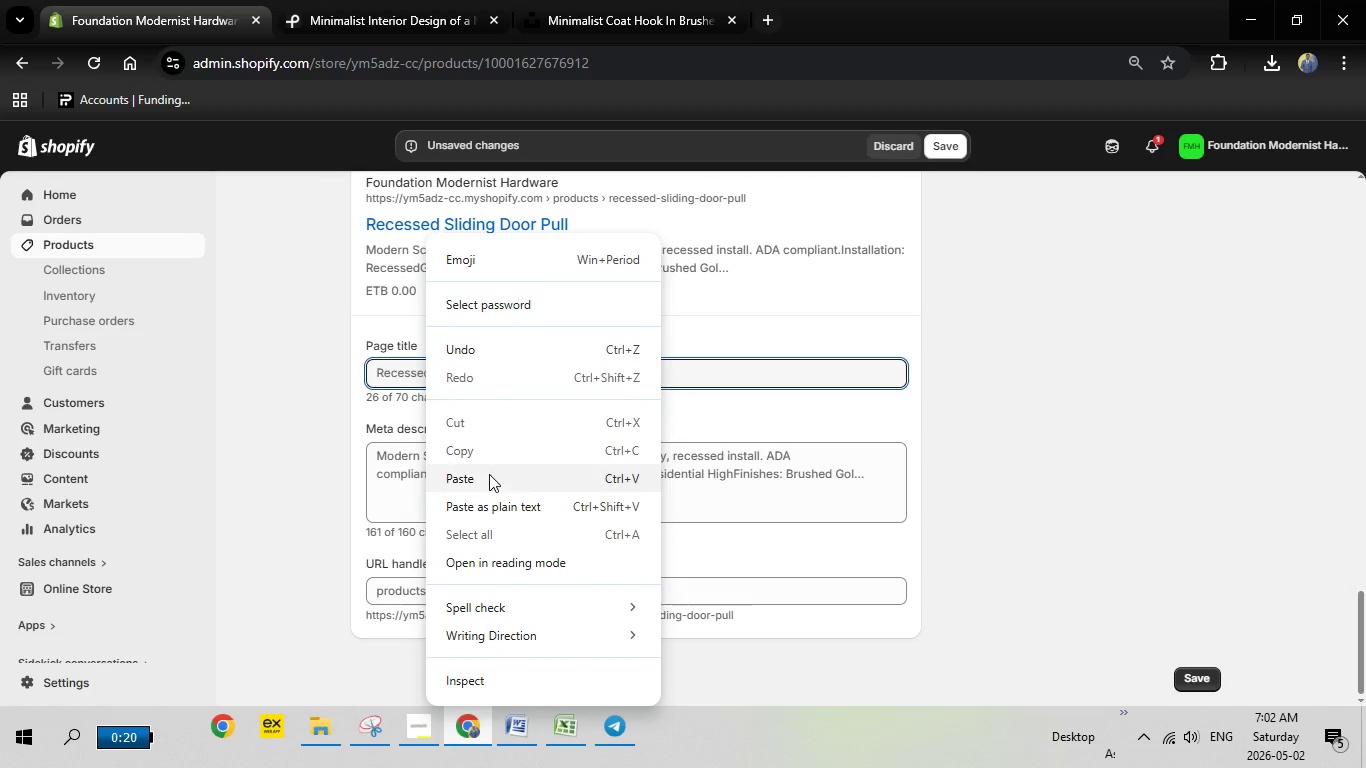 
left_click([489, 474])
 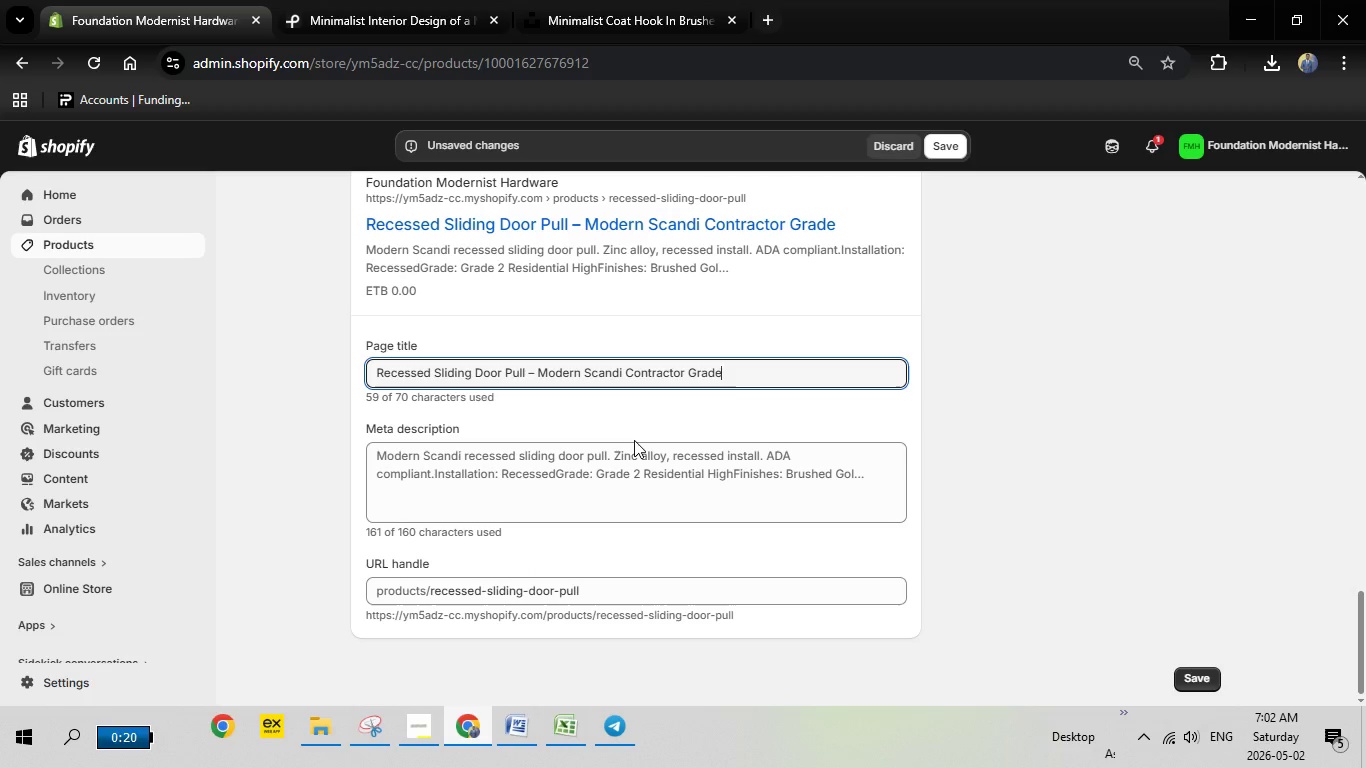 
wait(6.84)
 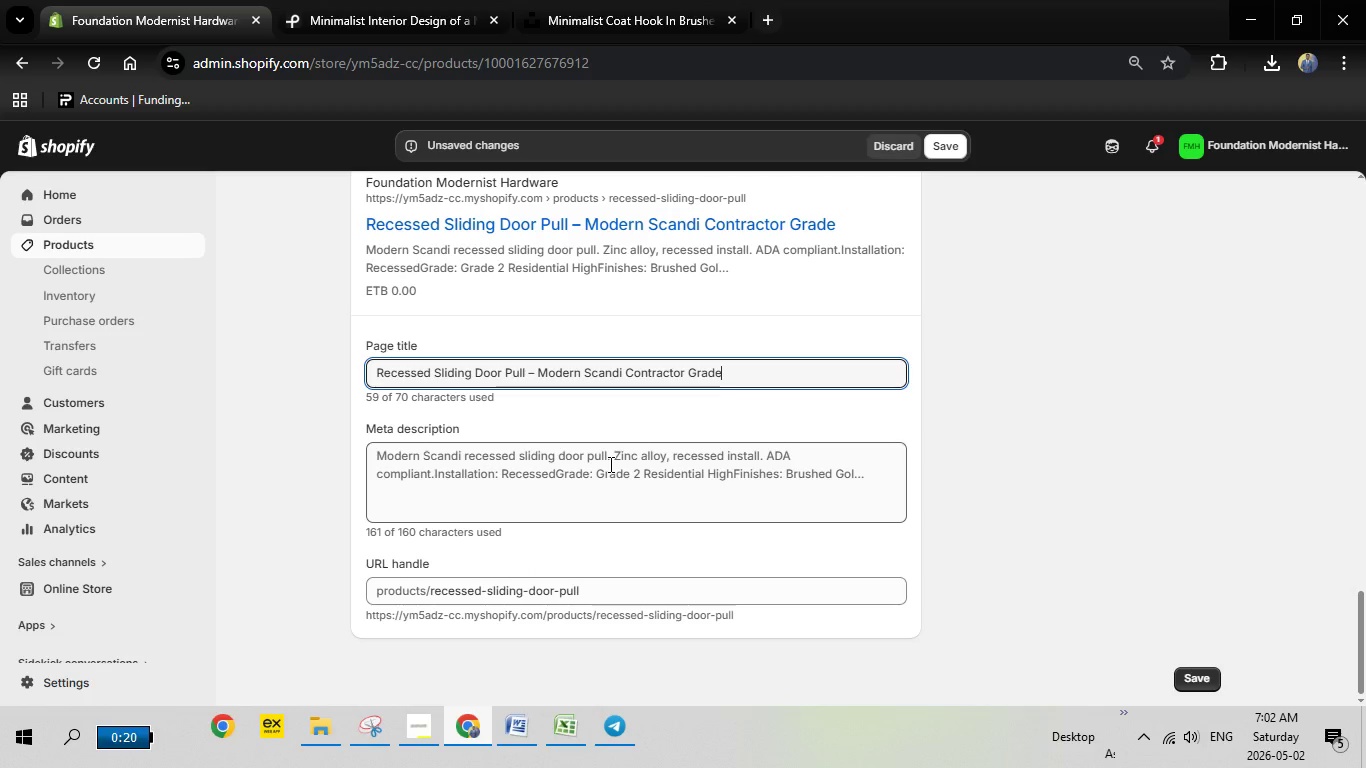 
left_click([499, 726])
 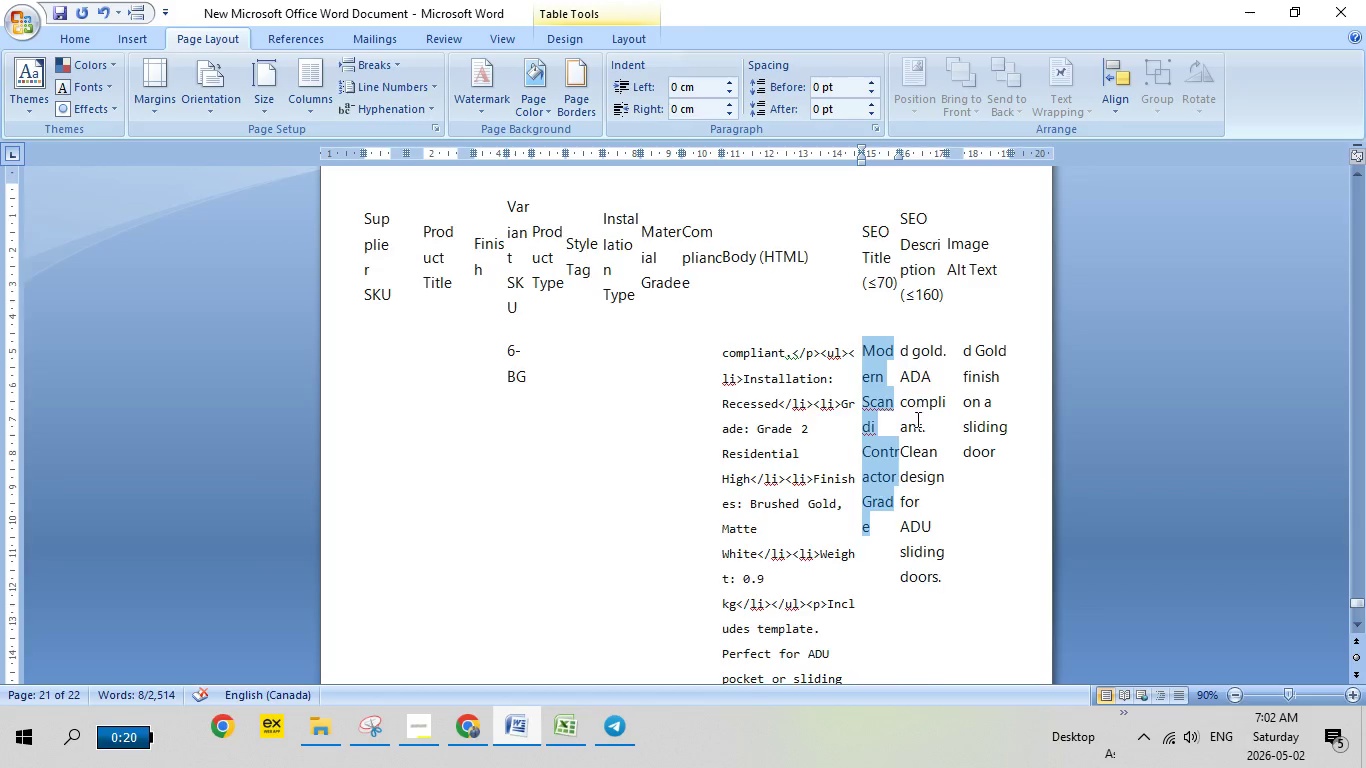 
scroll: coordinate [917, 415], scroll_direction: up, amount: 9.0
 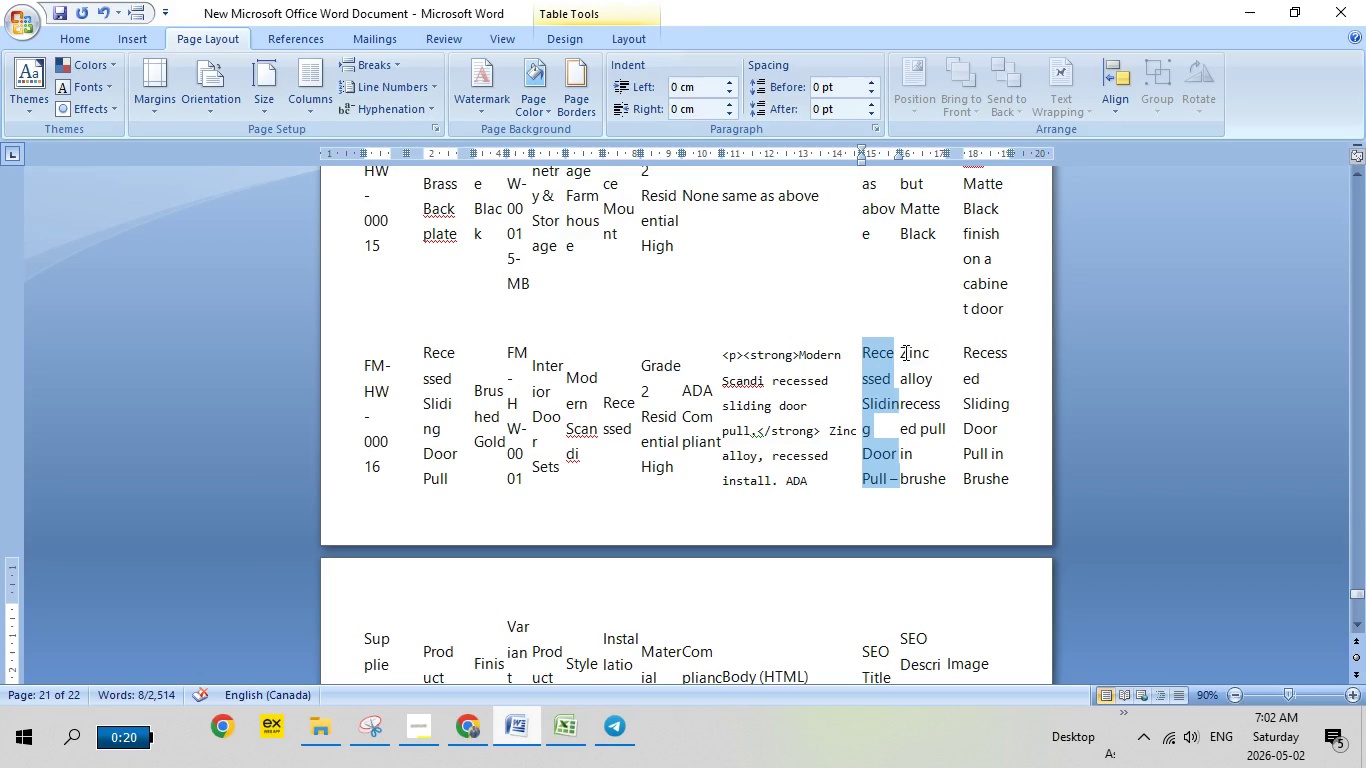 
left_click_drag(start_coordinate=[904, 352], to_coordinate=[943, 444])
 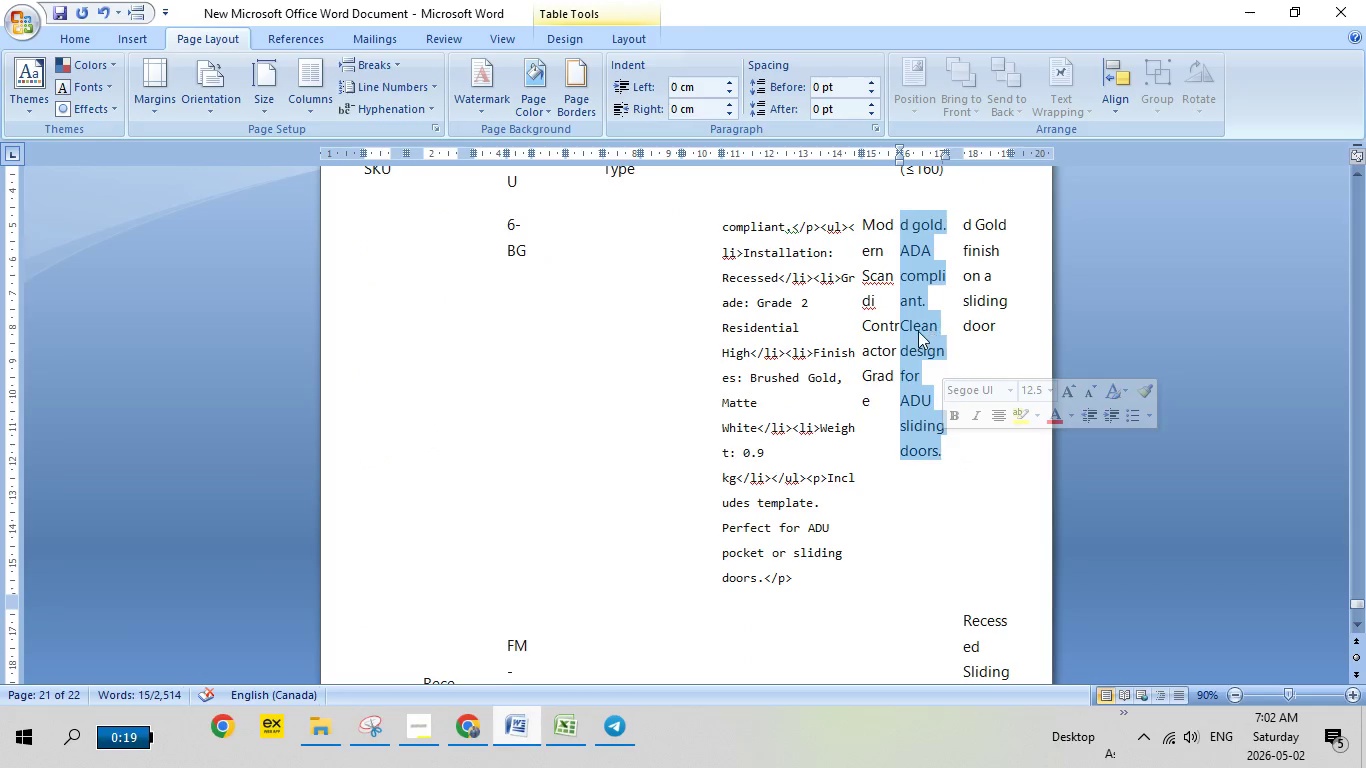 
scroll: coordinate [943, 444], scroll_direction: down, amount: 12.0
 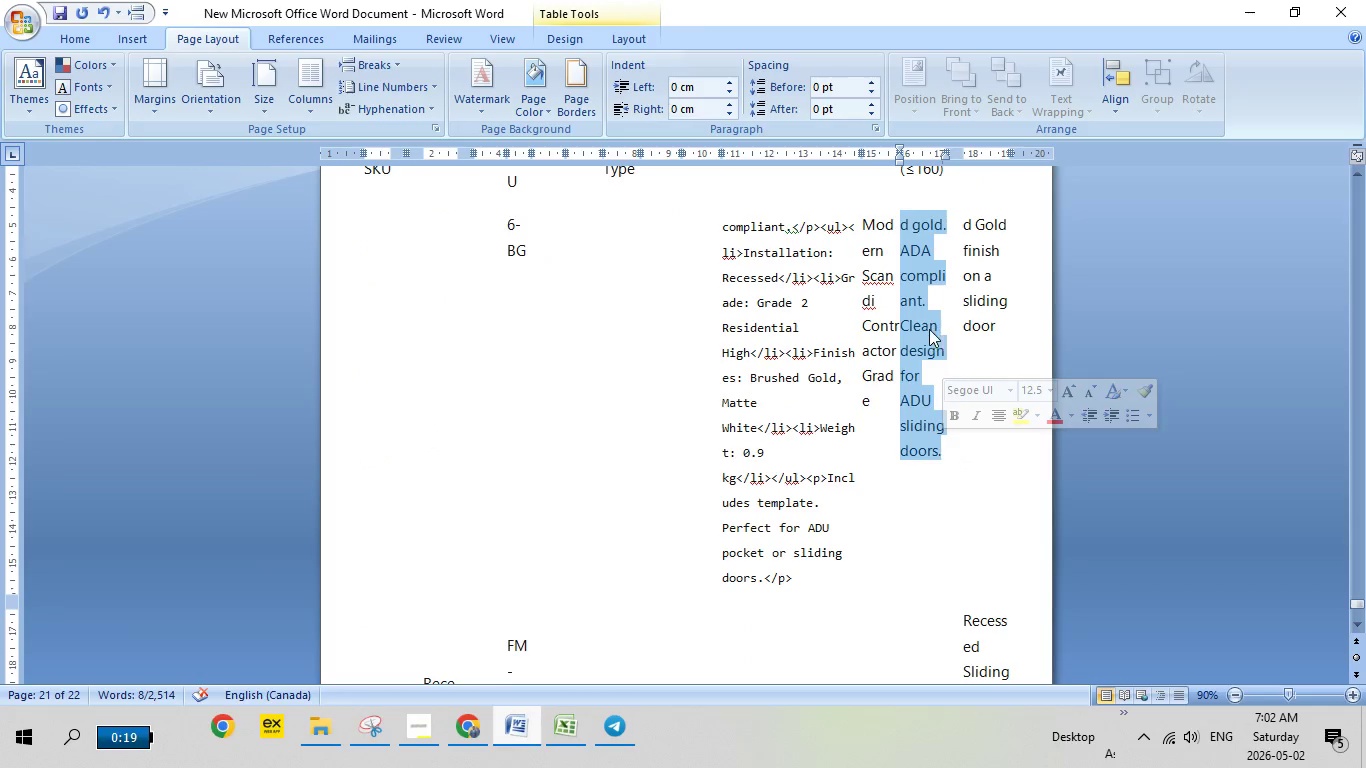 
right_click([918, 331])
 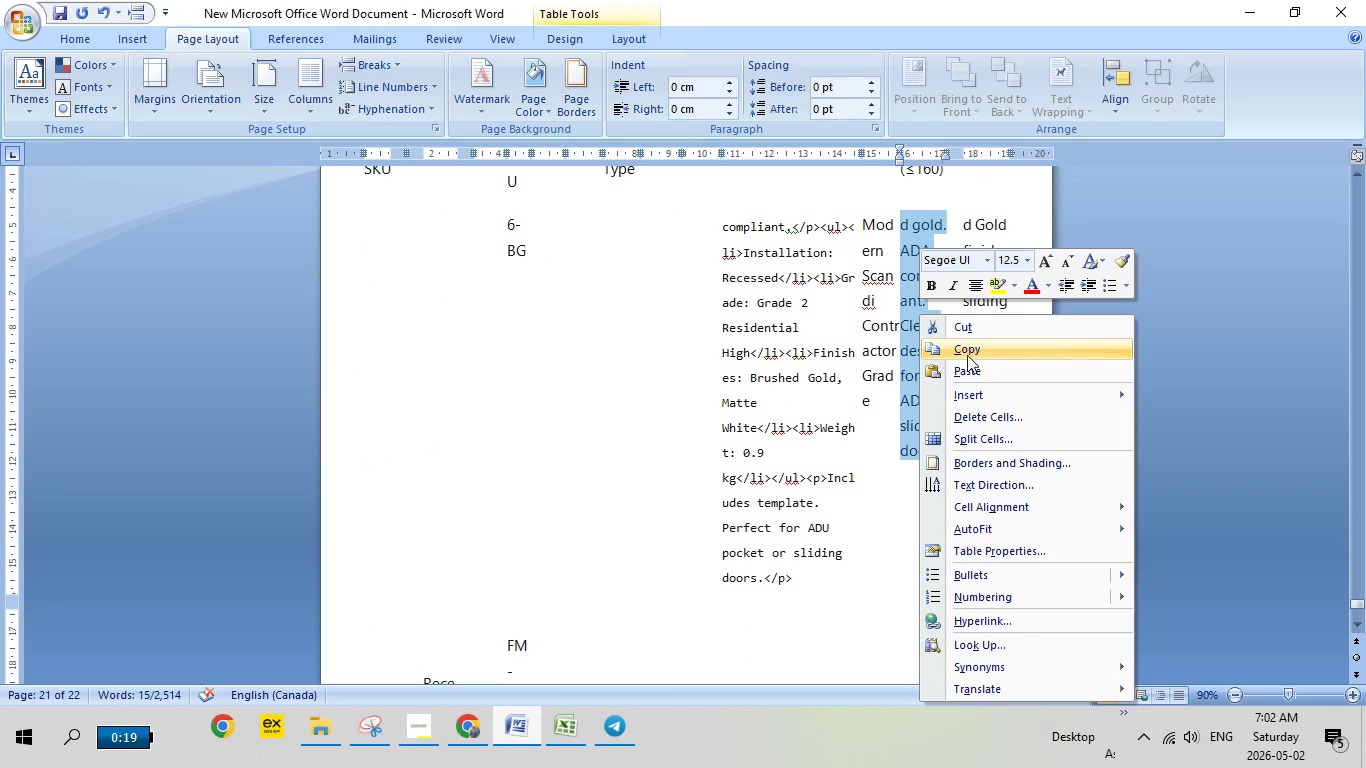 
left_click([967, 355])
 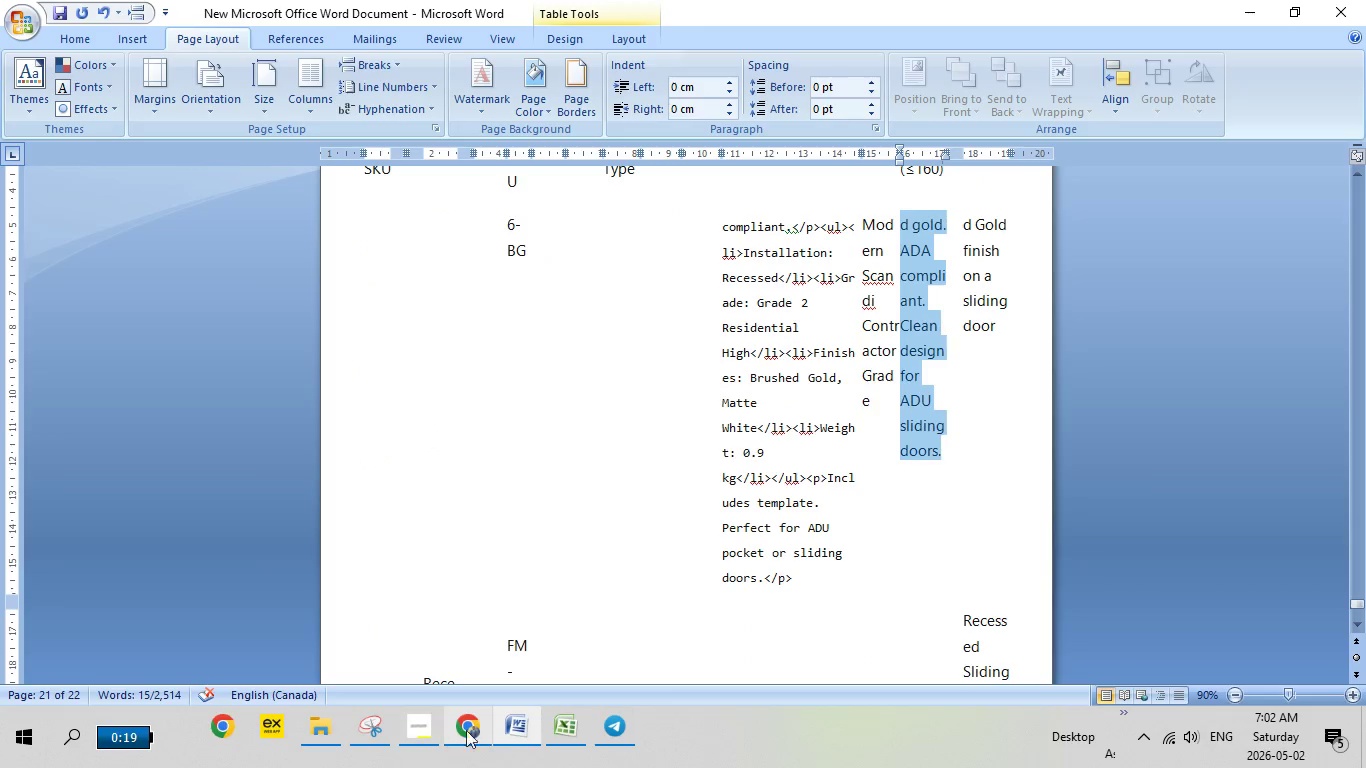 
left_click([474, 727])
 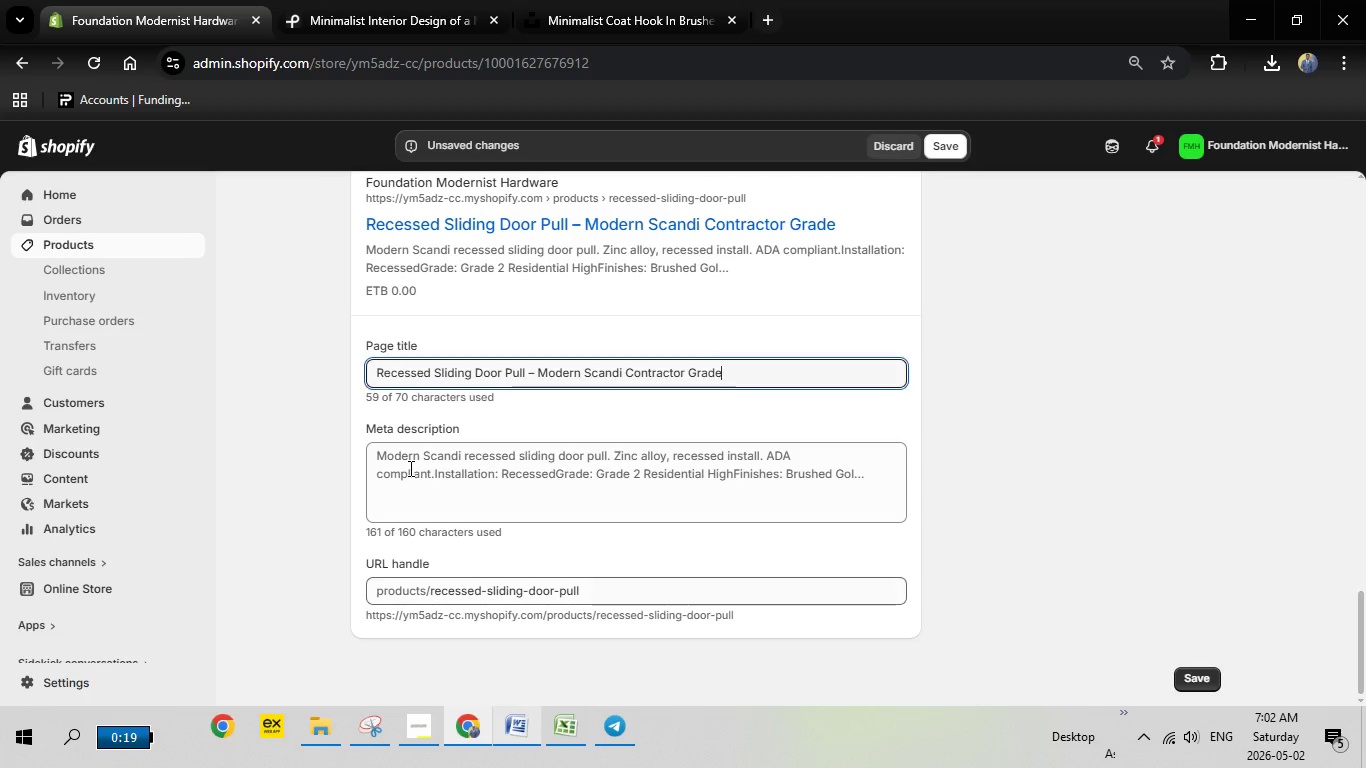 
left_click([409, 461])
 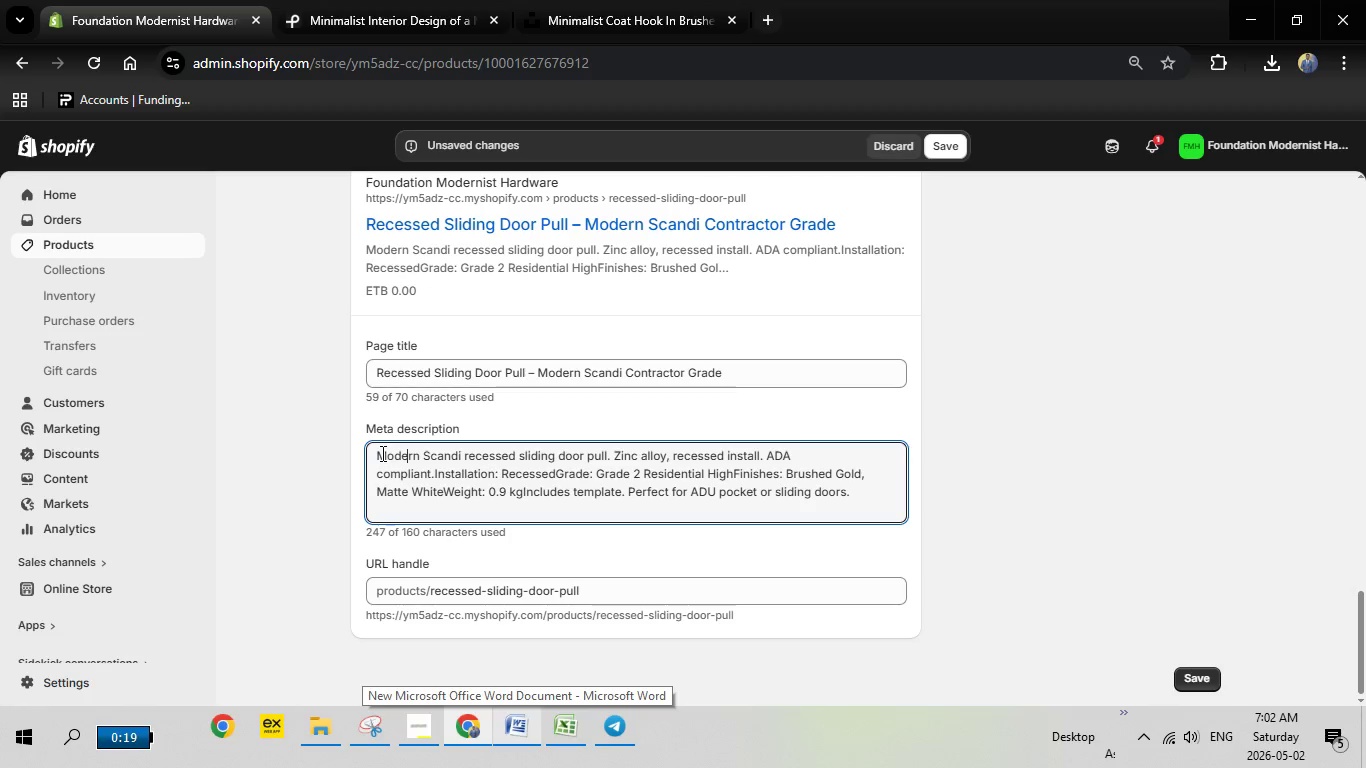 
left_click_drag(start_coordinate=[379, 453], to_coordinate=[884, 511])
 